 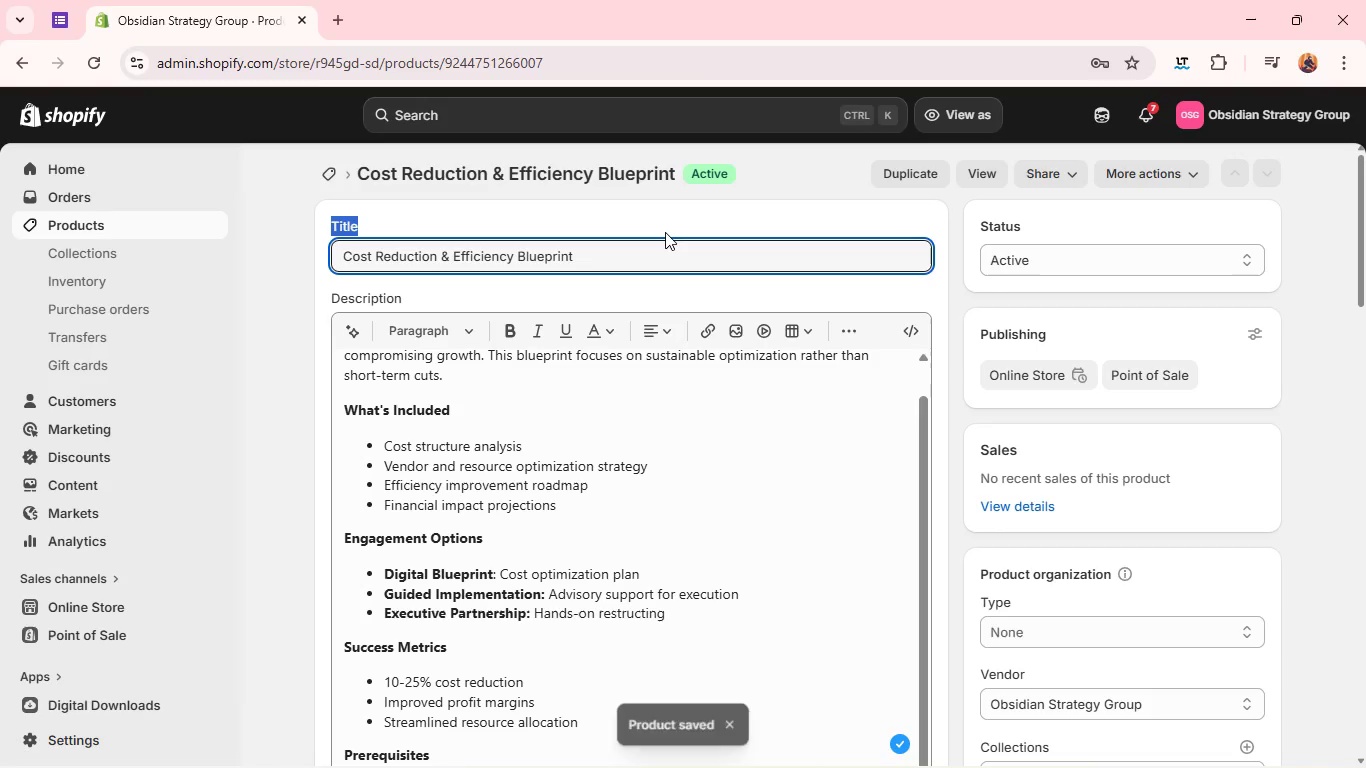 
triple_click([665, 232])
 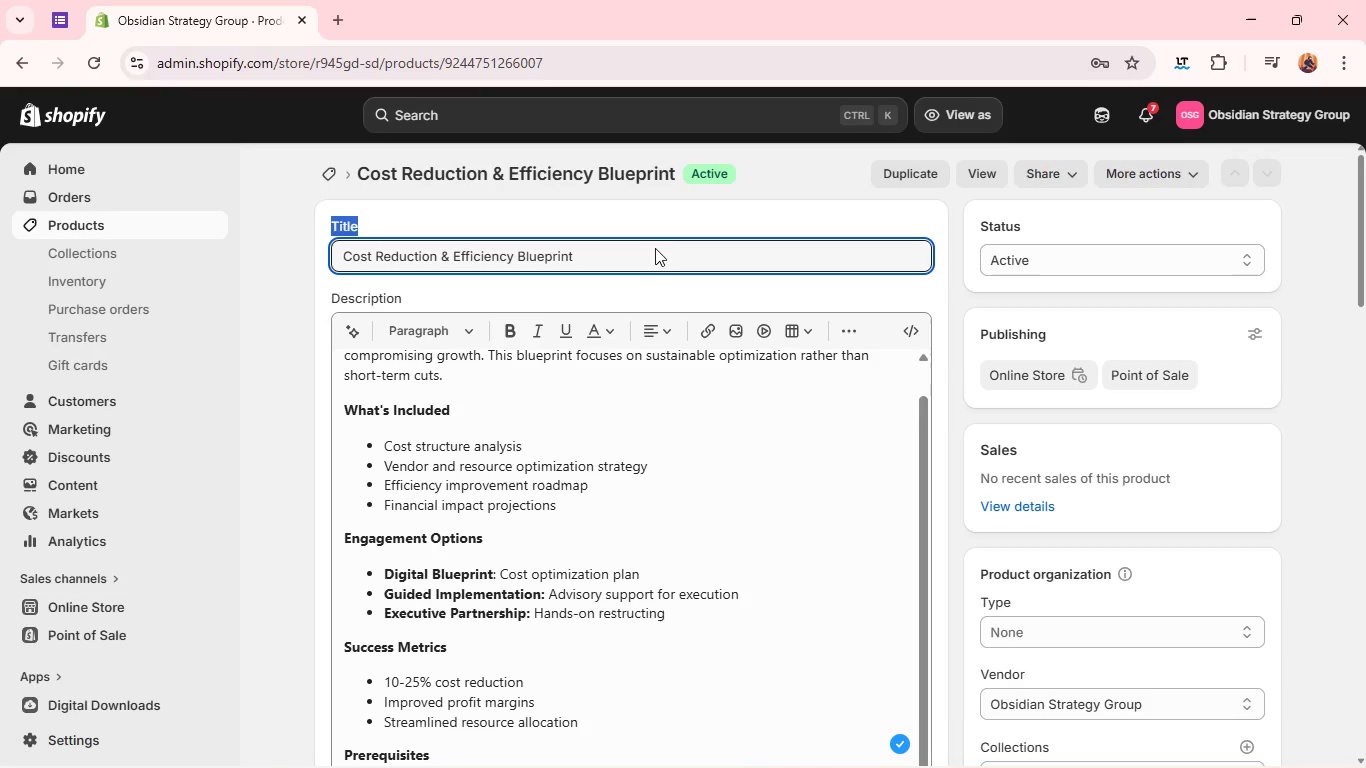 
wait(5.33)
 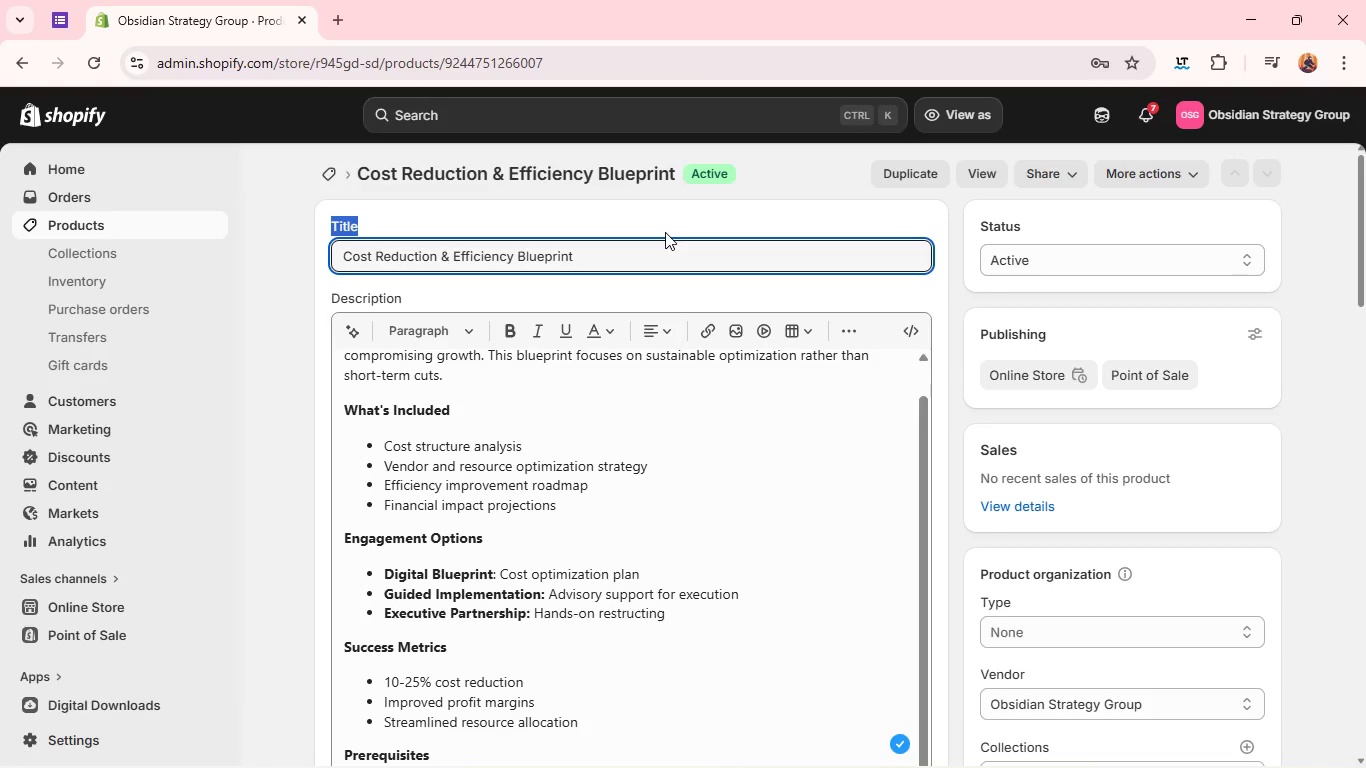 
left_click([908, 165])
 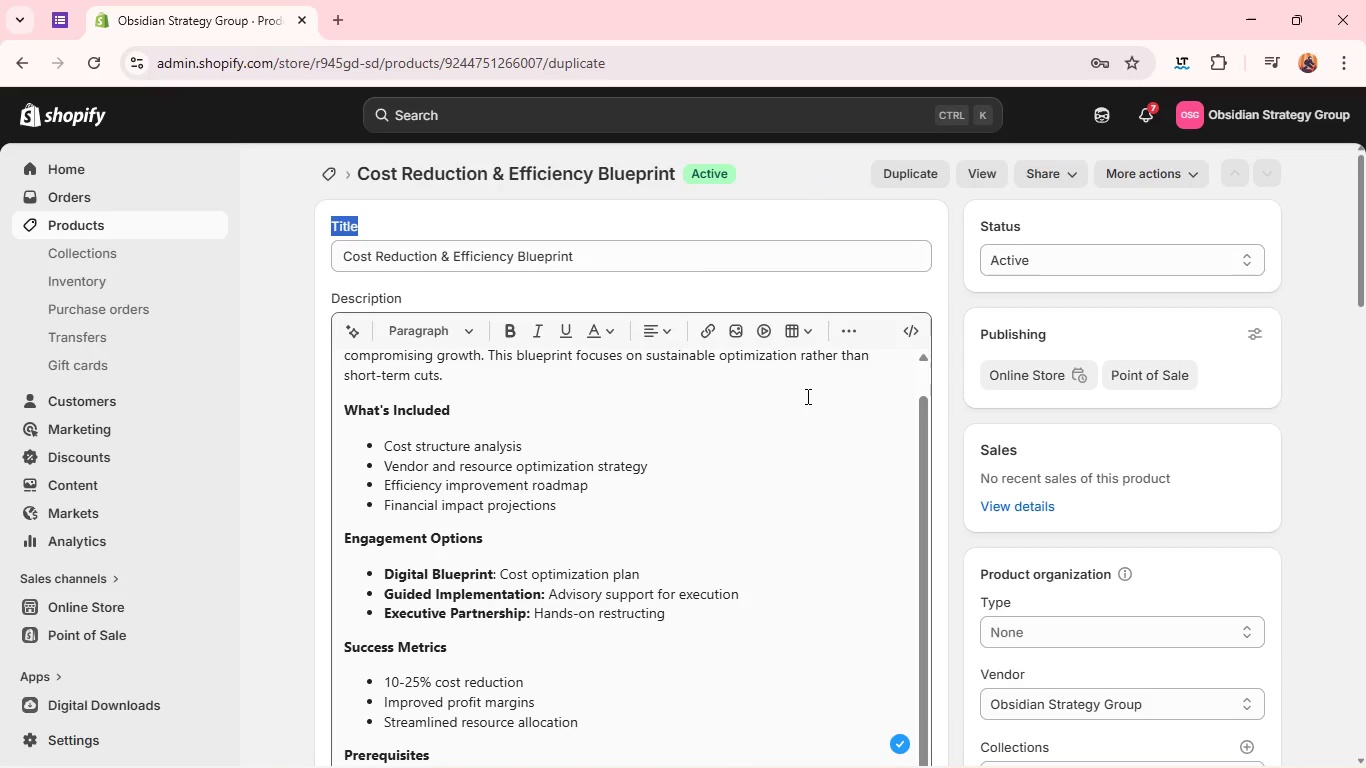 
mouse_move([786, 554])
 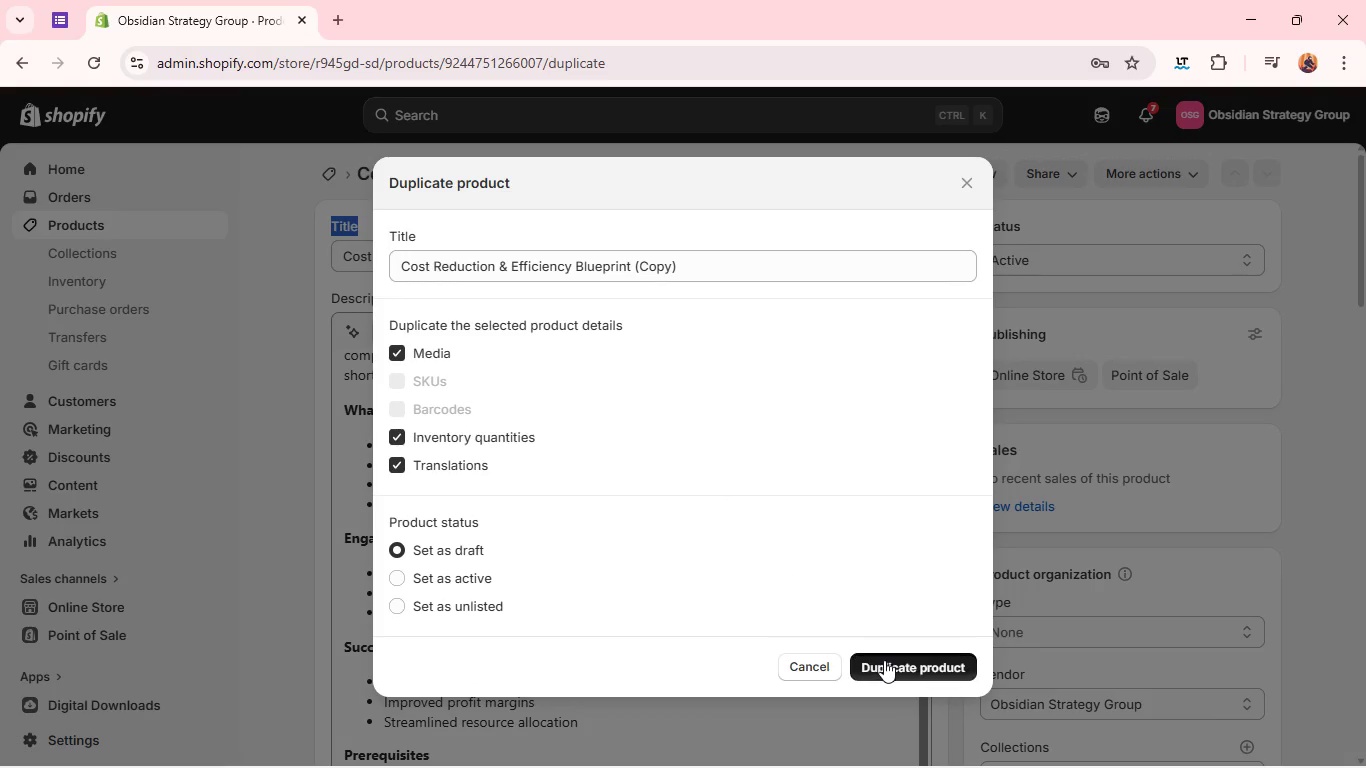 
left_click([884, 660])
 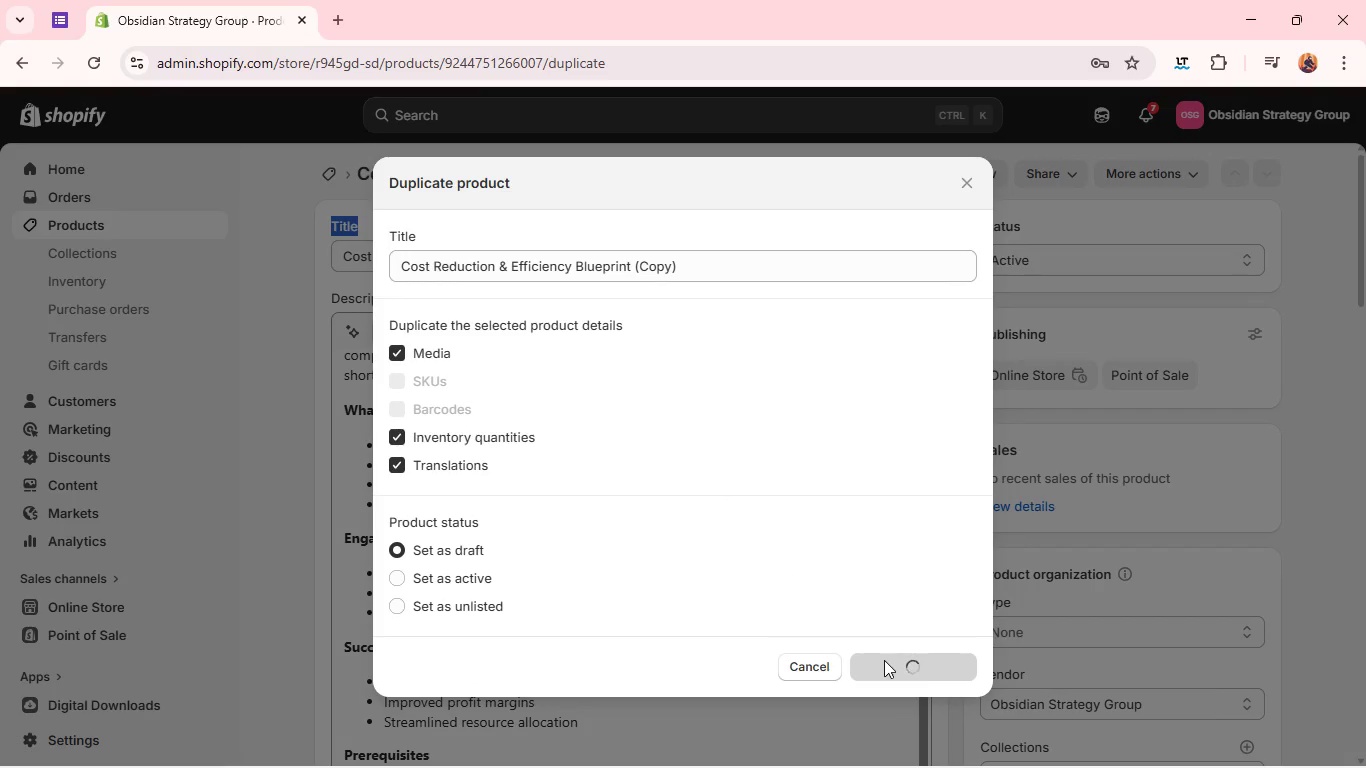 
wait(8.3)
 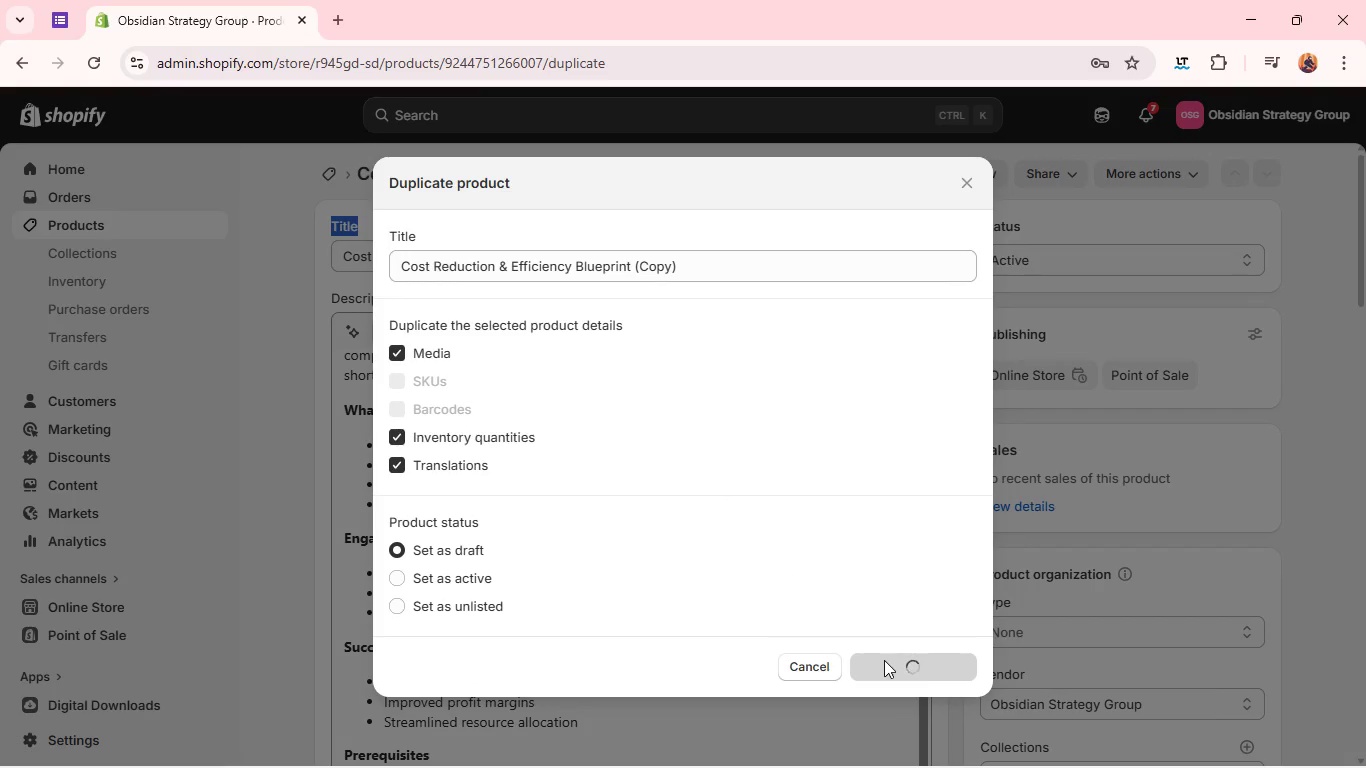 
left_click_drag(start_coordinate=[738, 276], to_coordinate=[731, 244])
 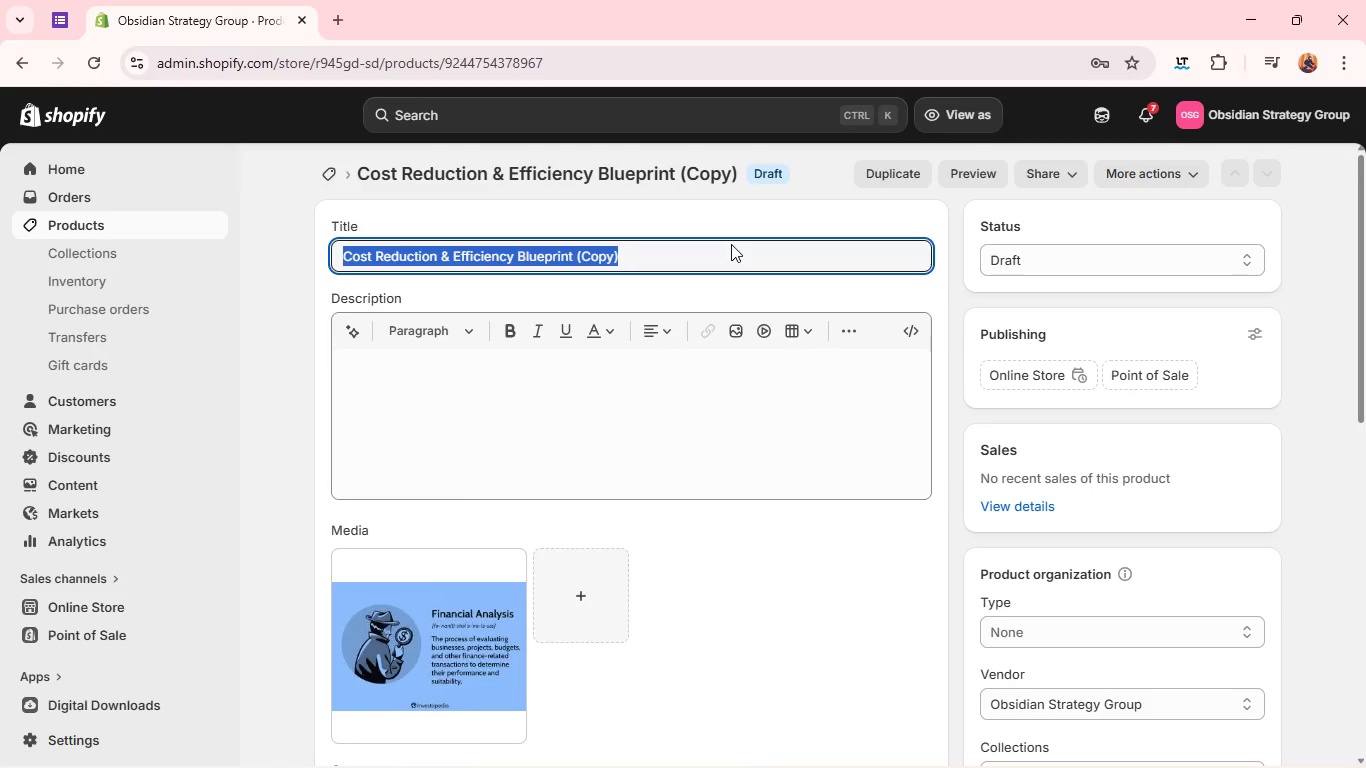 
double_click([731, 244])
 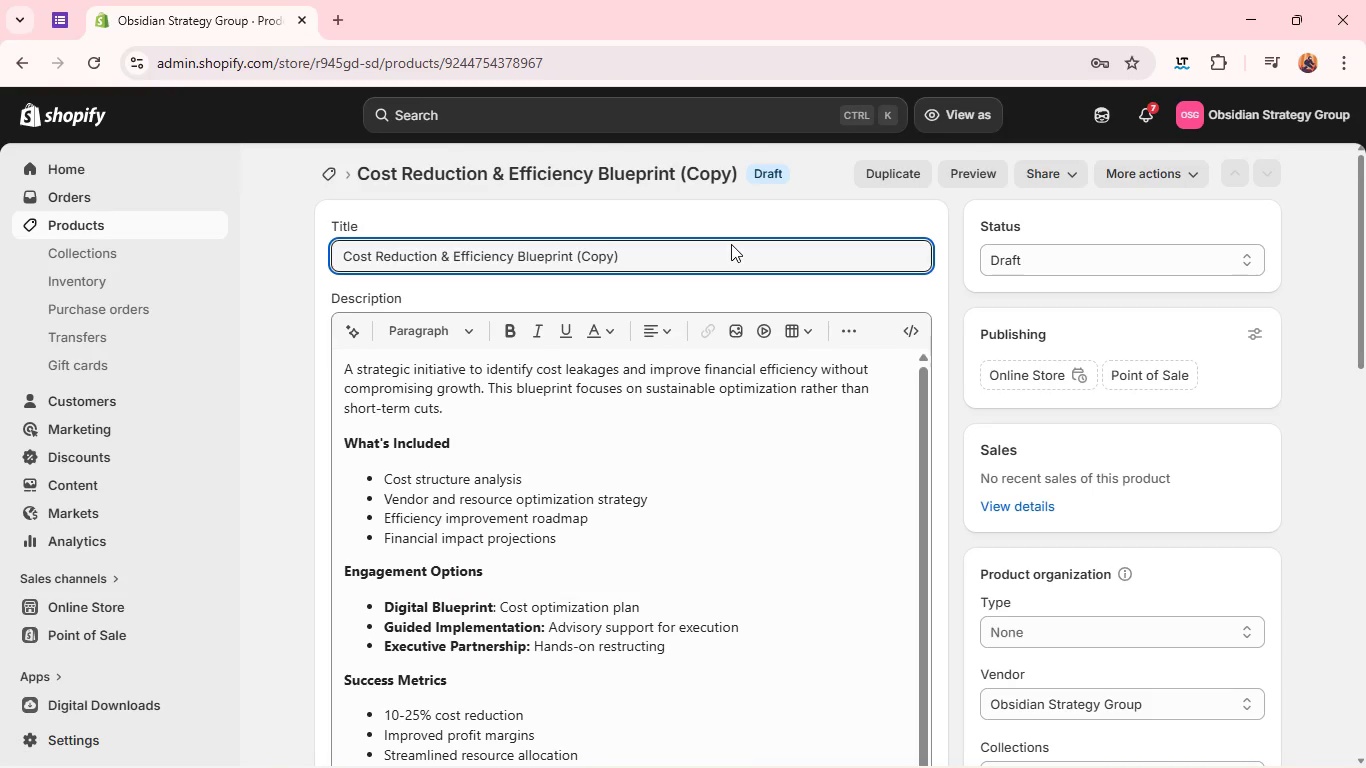 
triple_click([731, 244])
 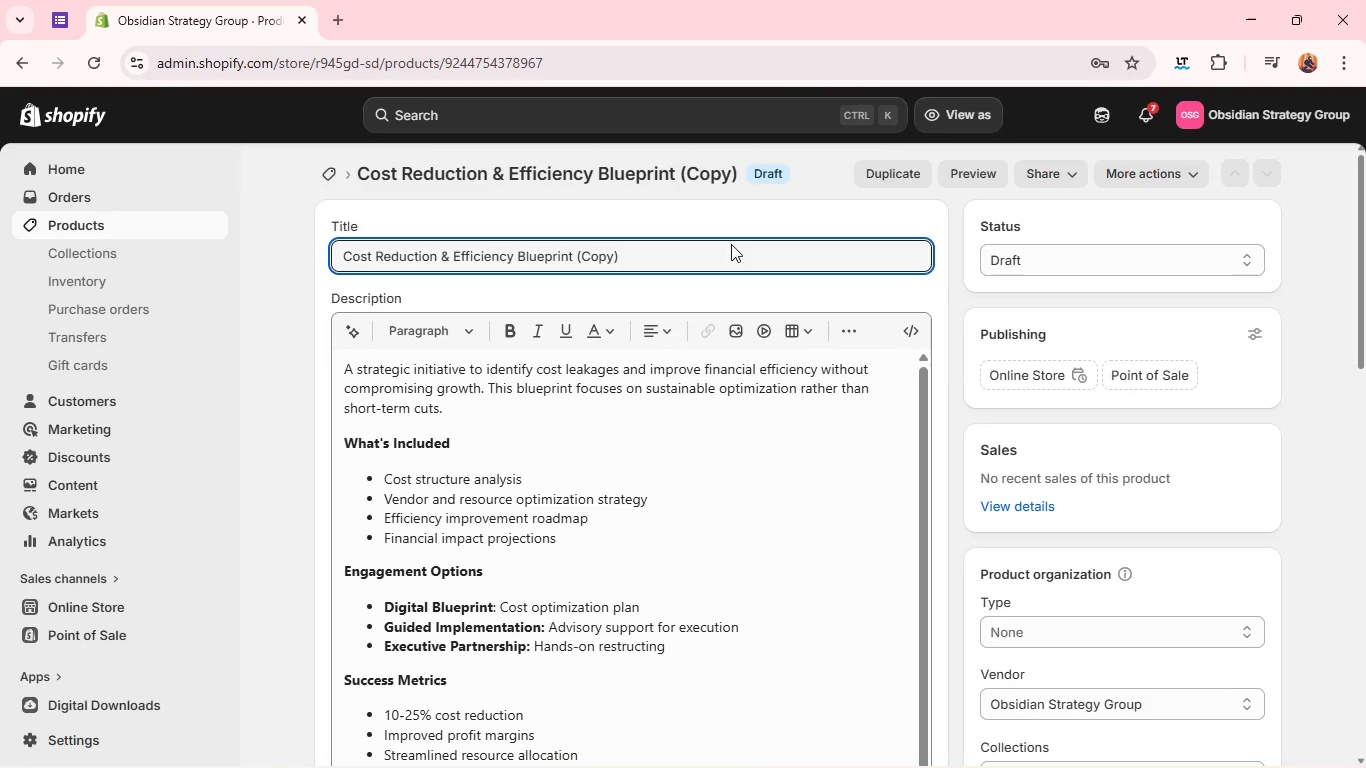 
triple_click([731, 244])
 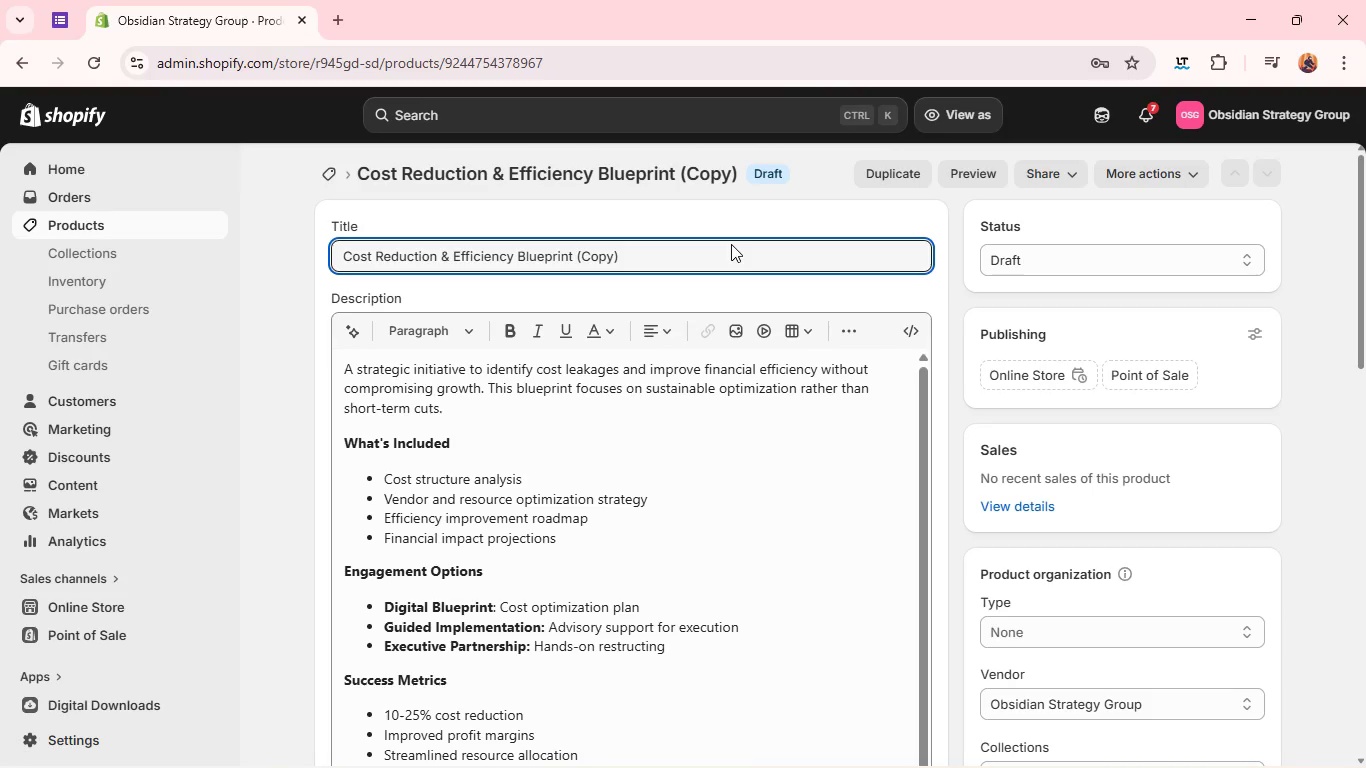 
key(Control+A)
 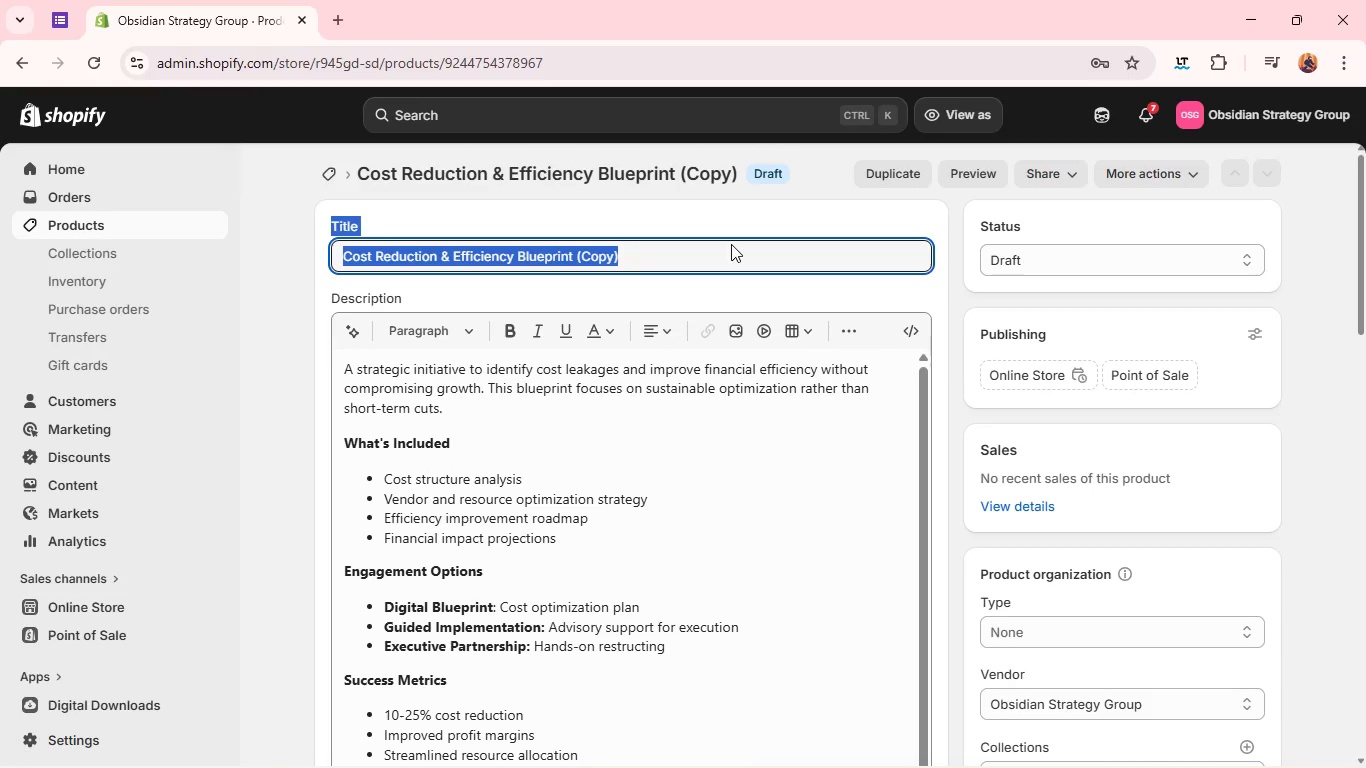 
double_click([731, 244])
 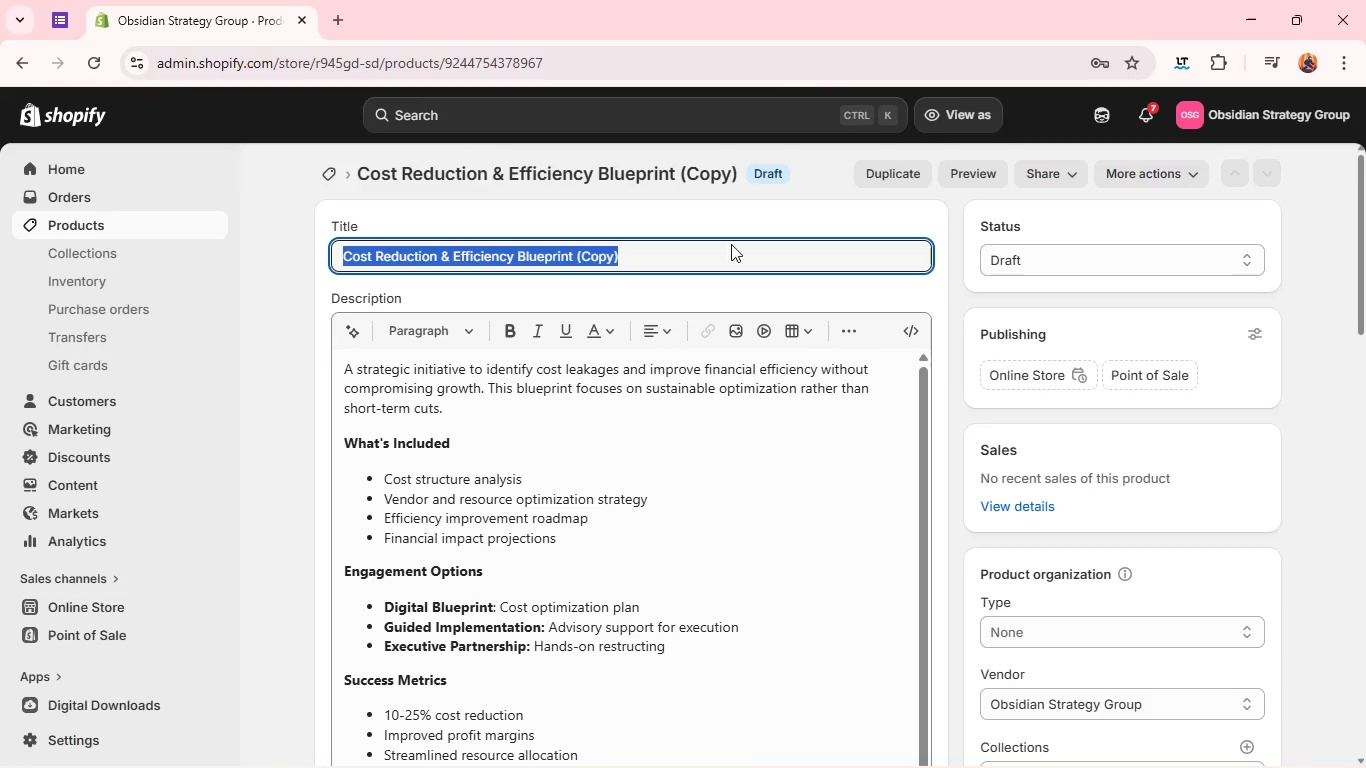 
key(Backspace)
 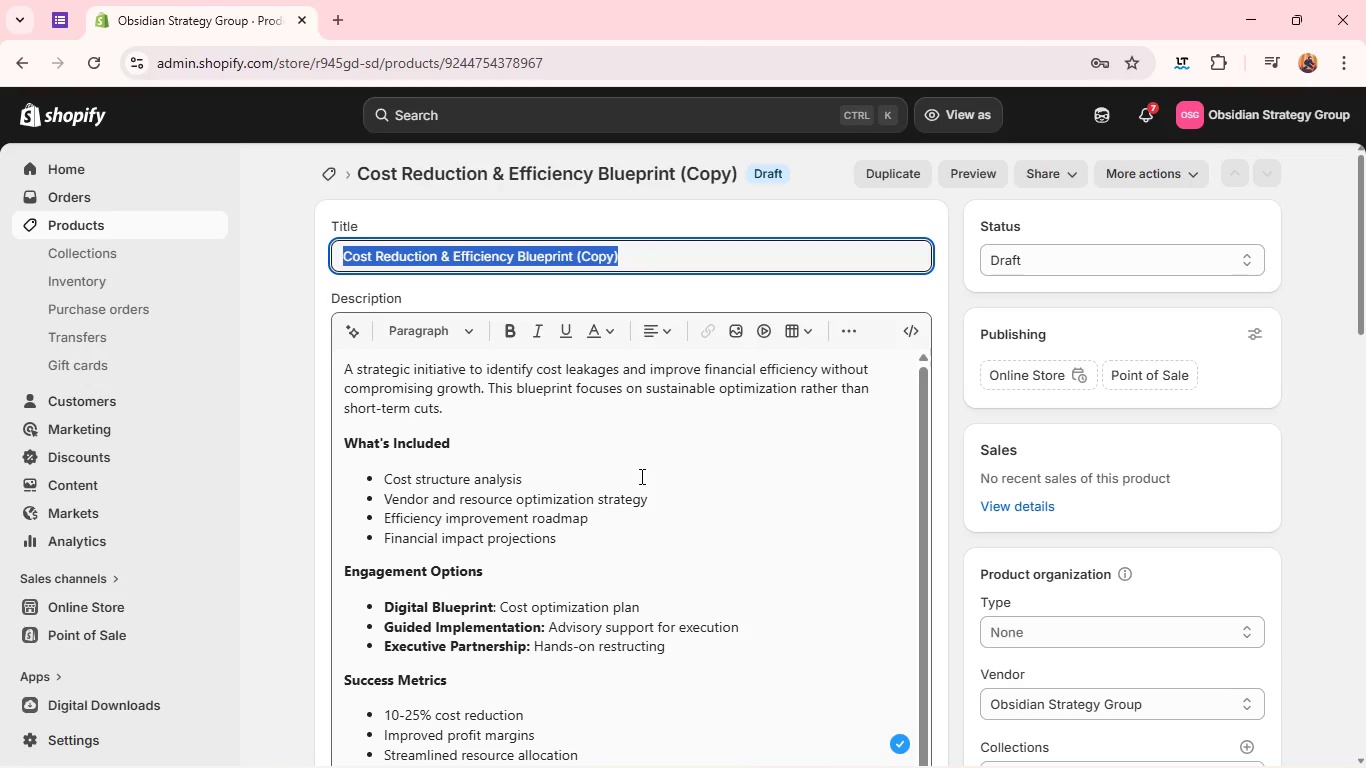 
wait(5.41)
 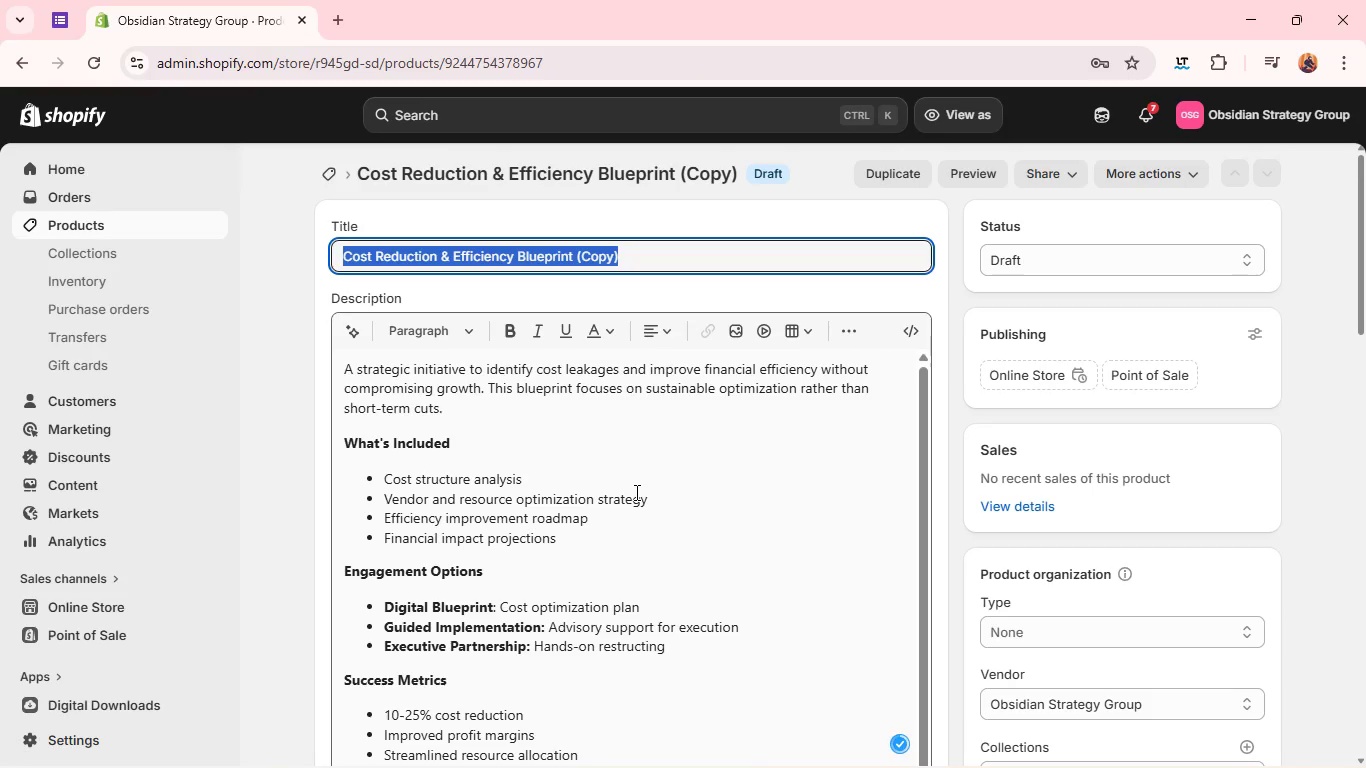 
left_click([698, 265])
 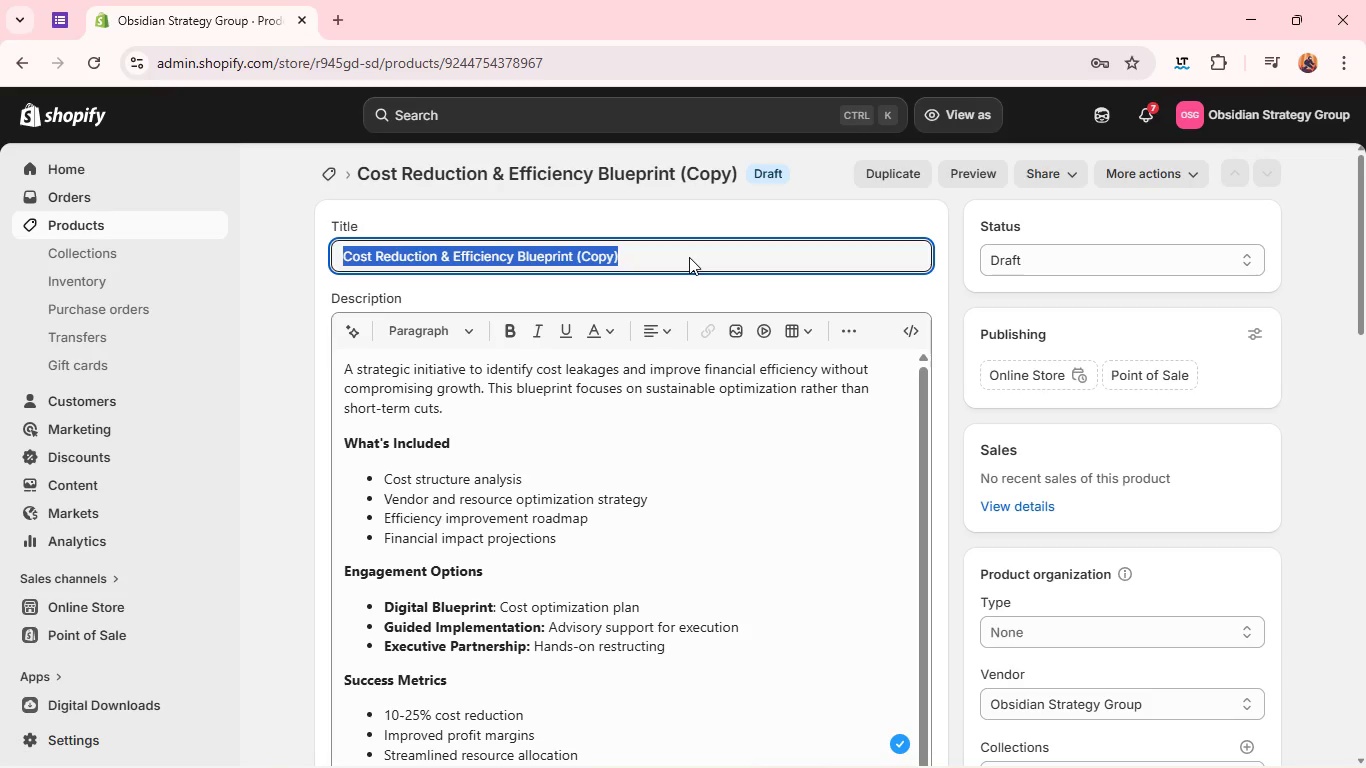 
double_click([689, 257])
 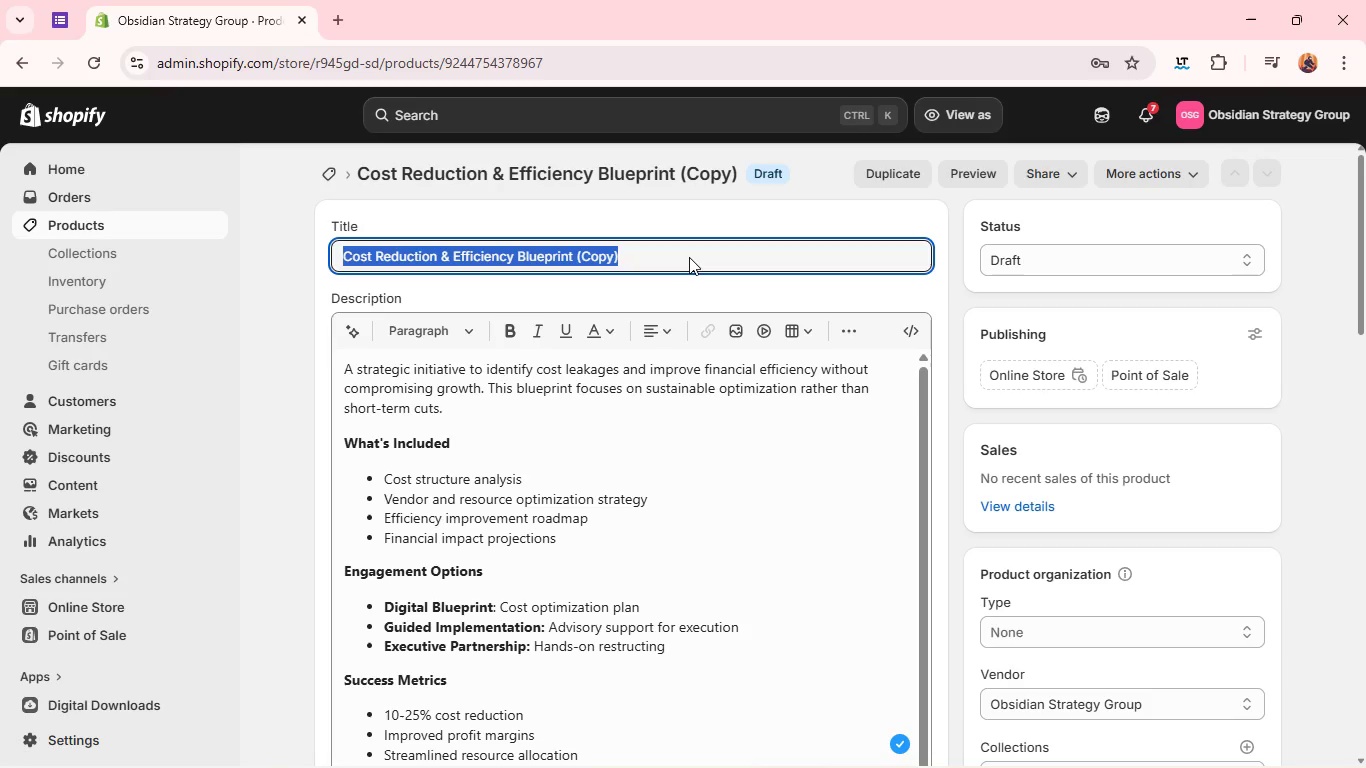 
triple_click([689, 257])
 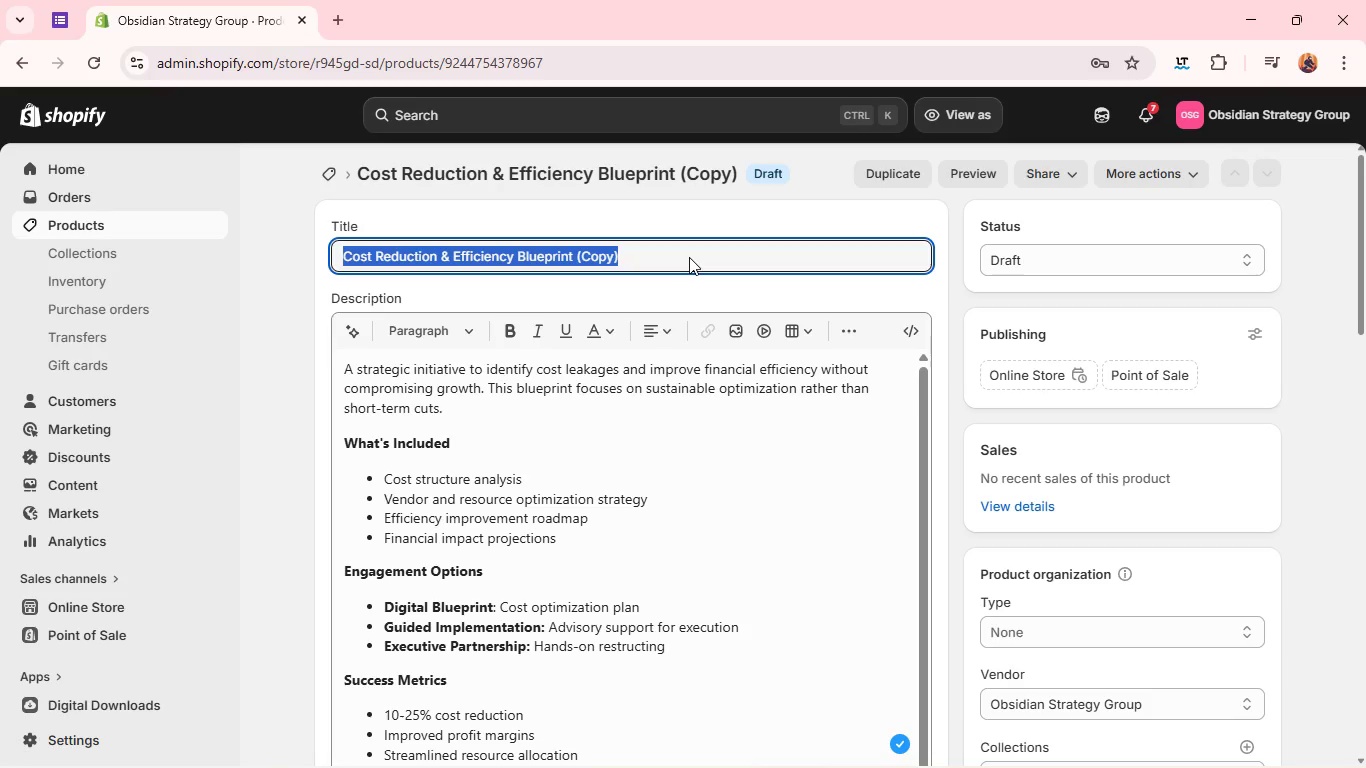 
triple_click([689, 257])
 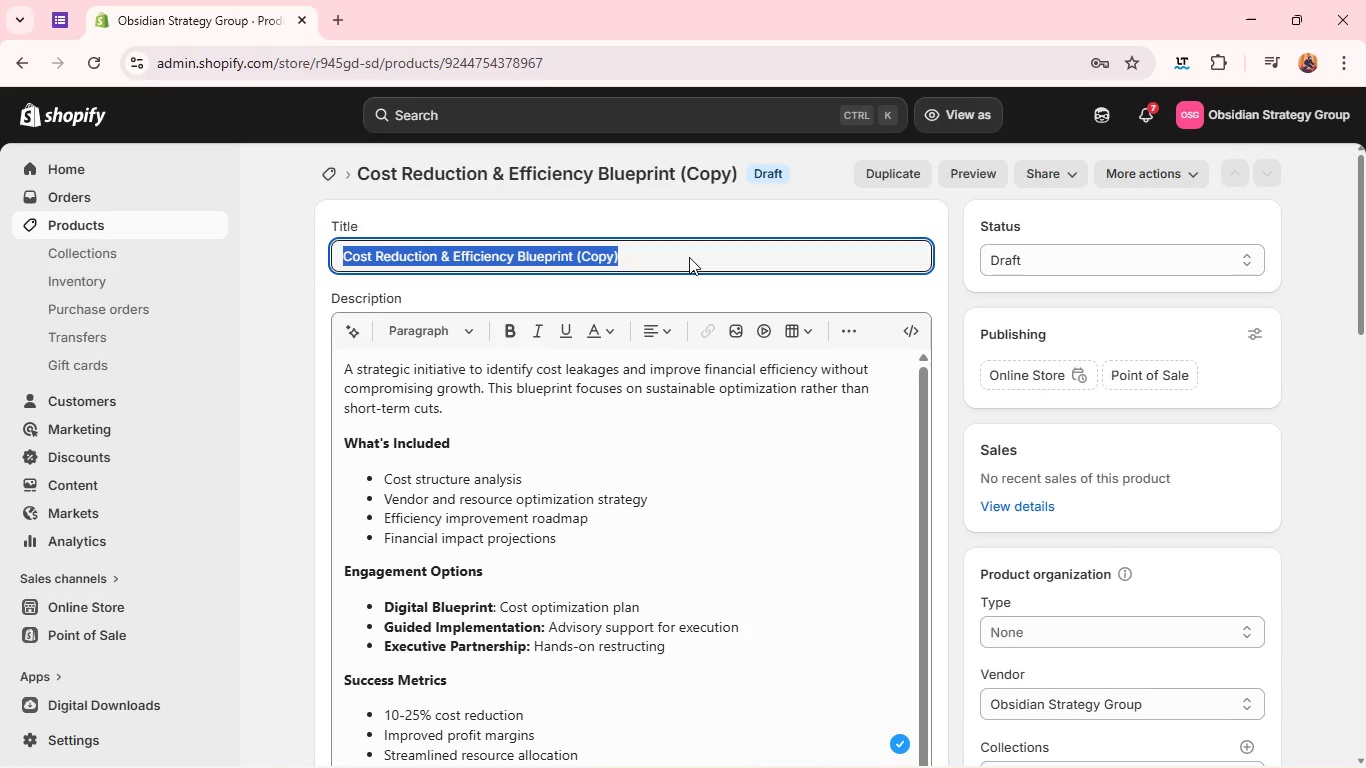 
key(Backspace)
 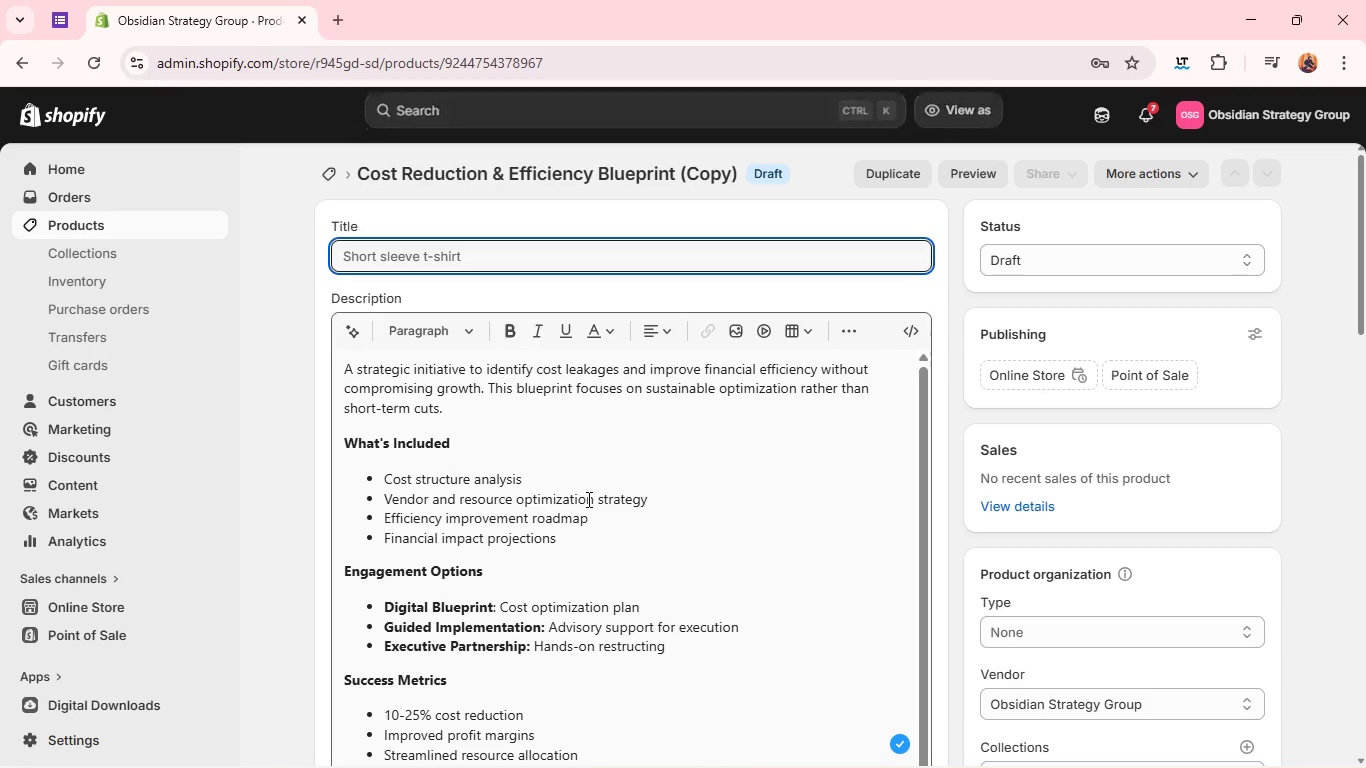 
left_click([587, 499])
 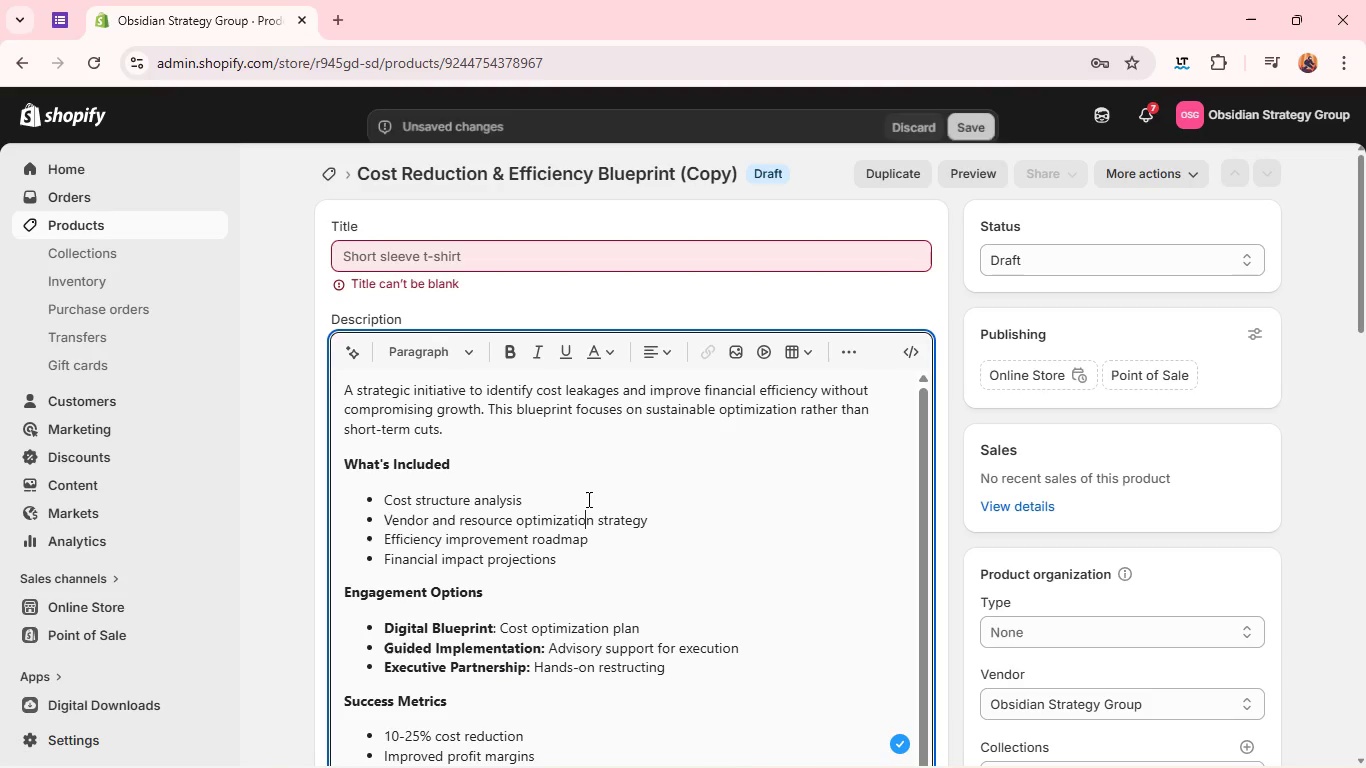 
key(Control+A)
 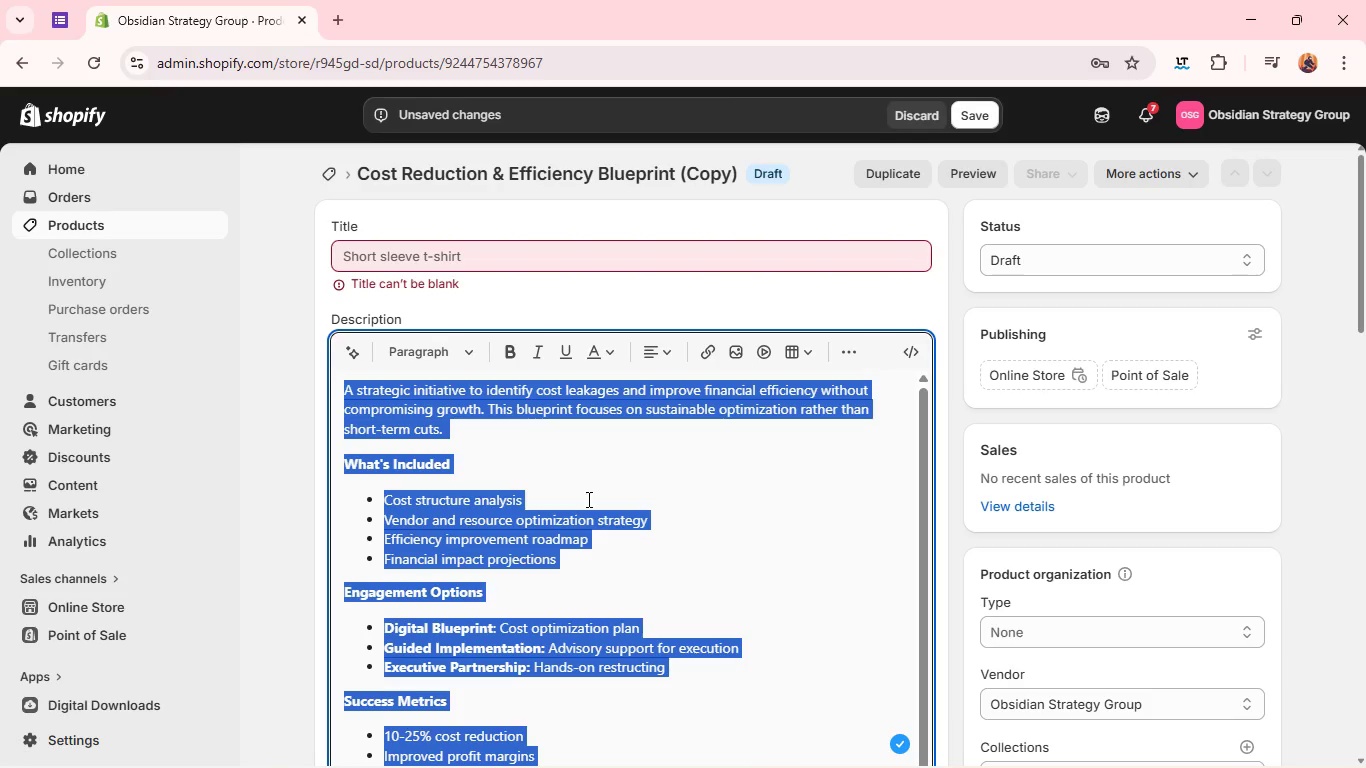 
key(Backspace)
 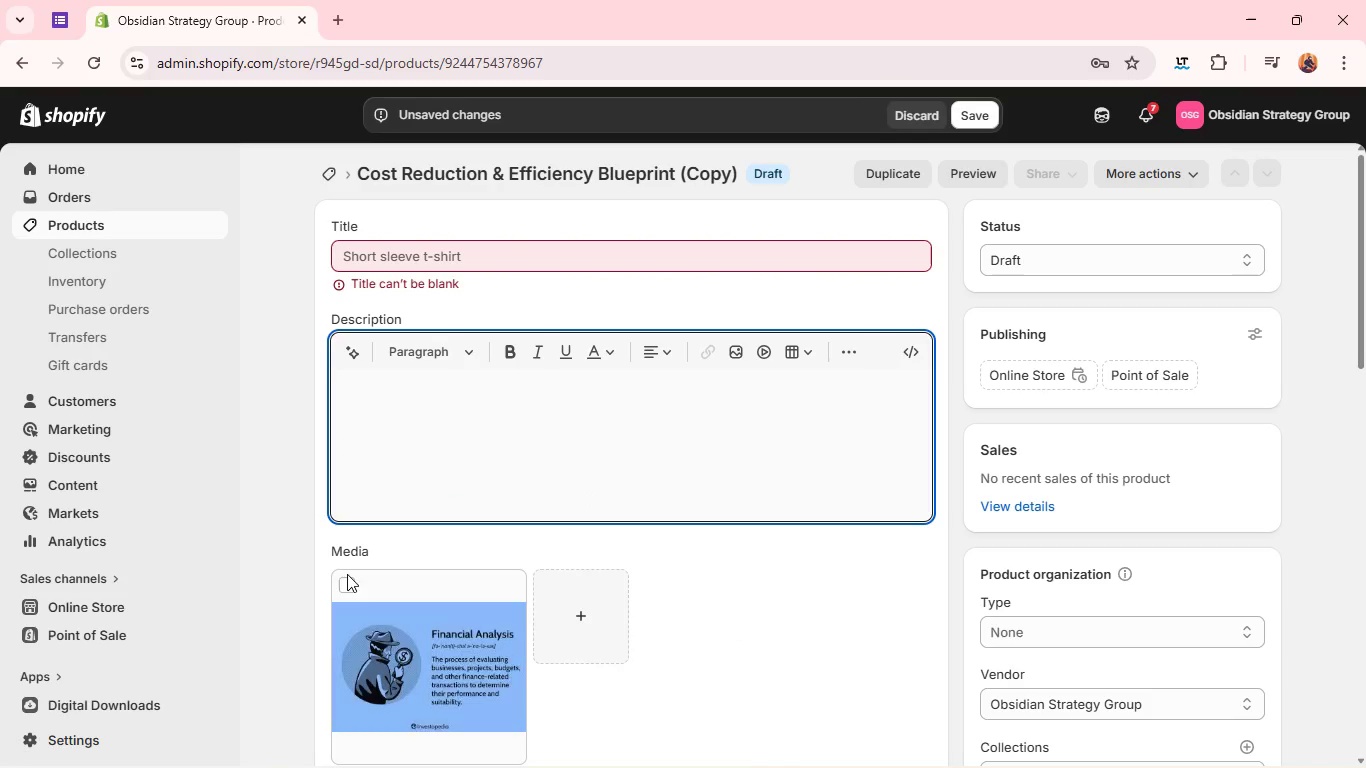 
left_click([343, 579])
 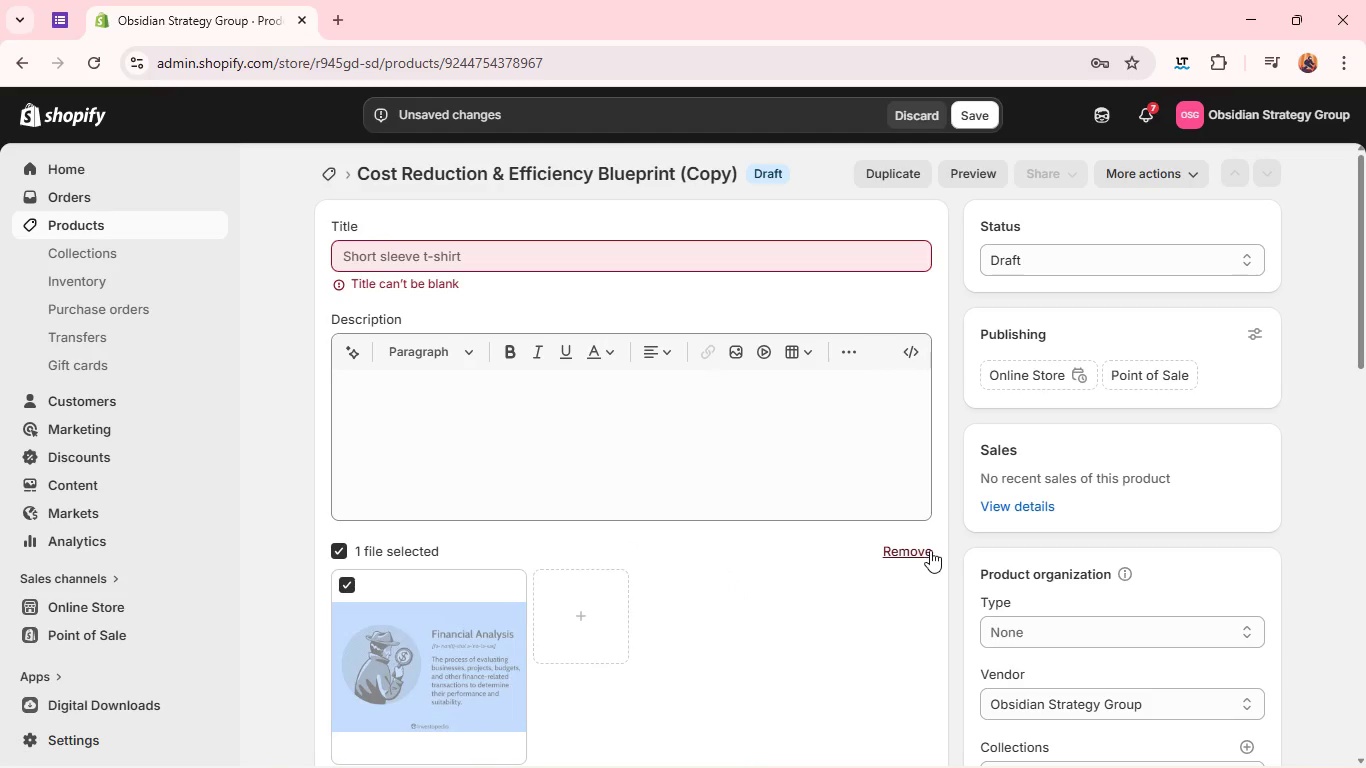 
left_click([931, 550])
 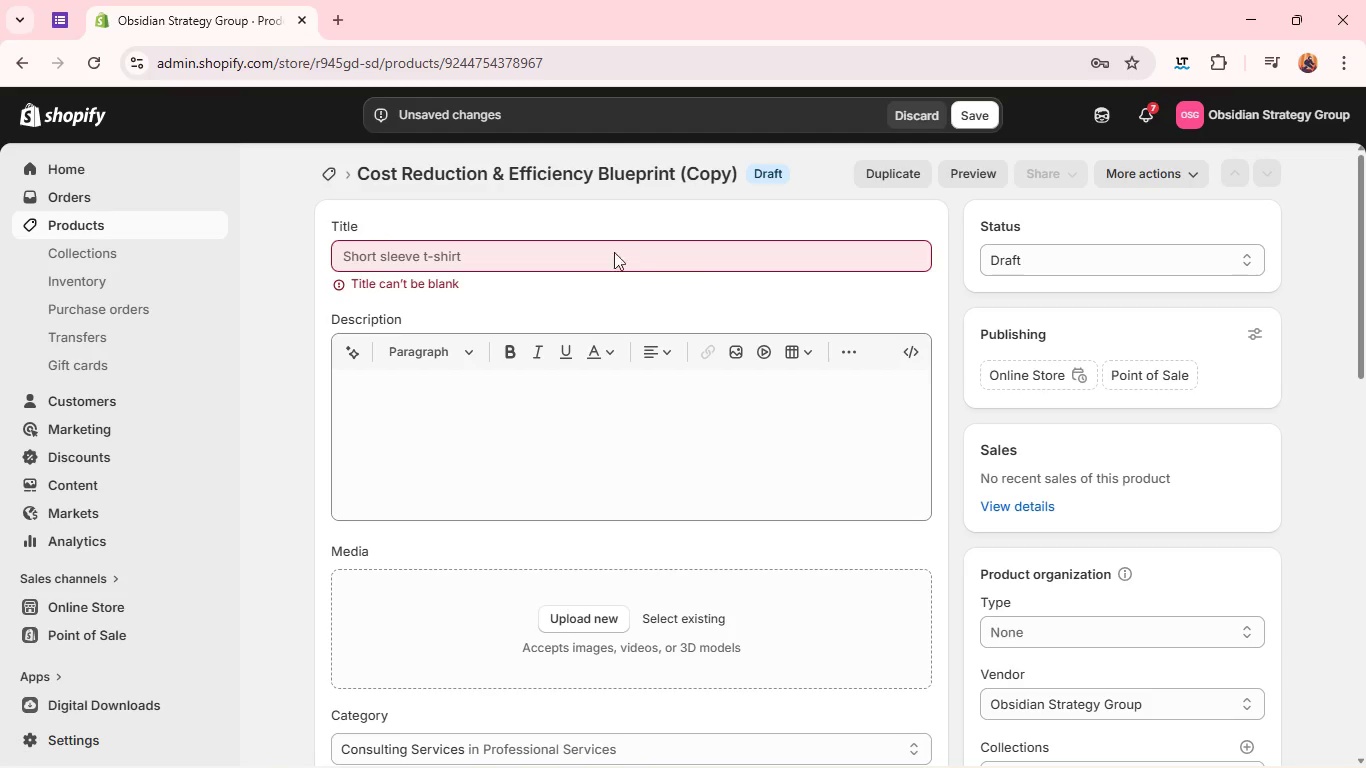 
left_click([619, 241])
 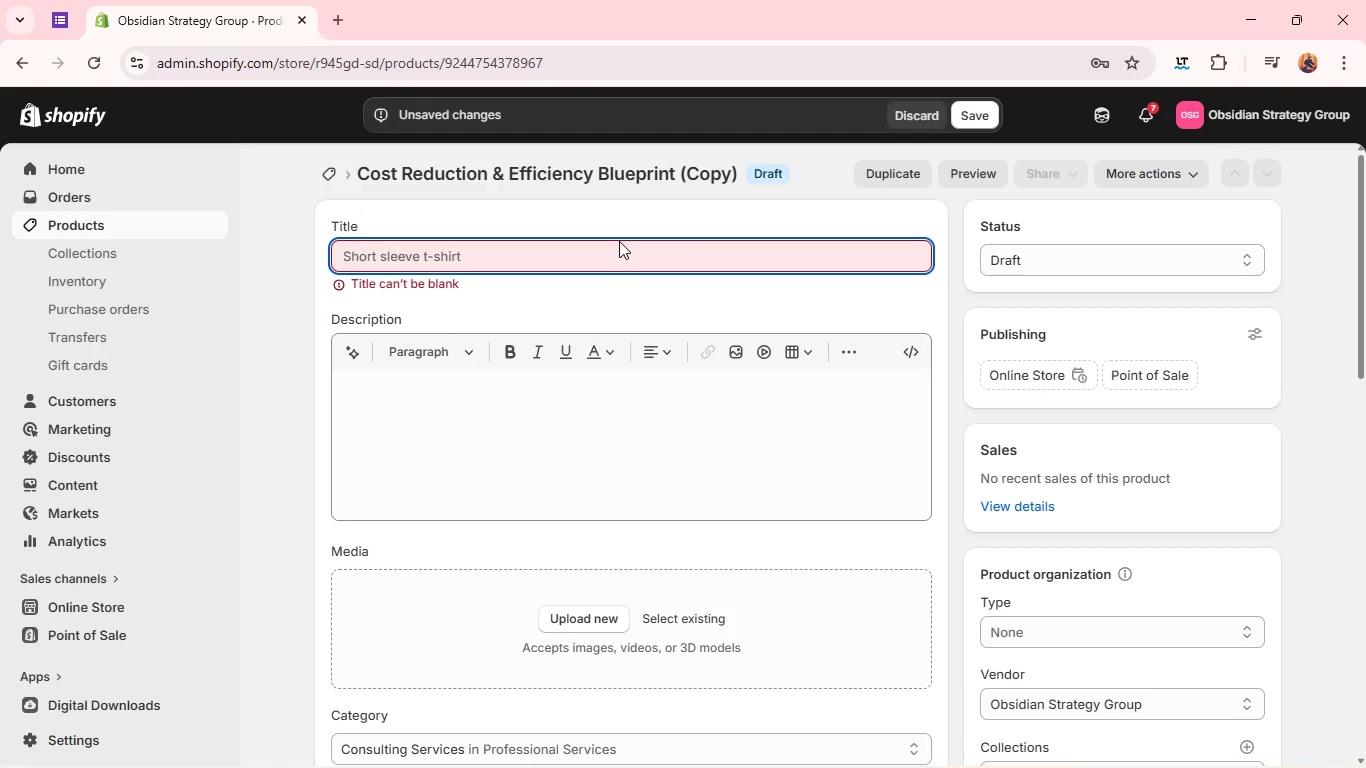 
wait(11.99)
 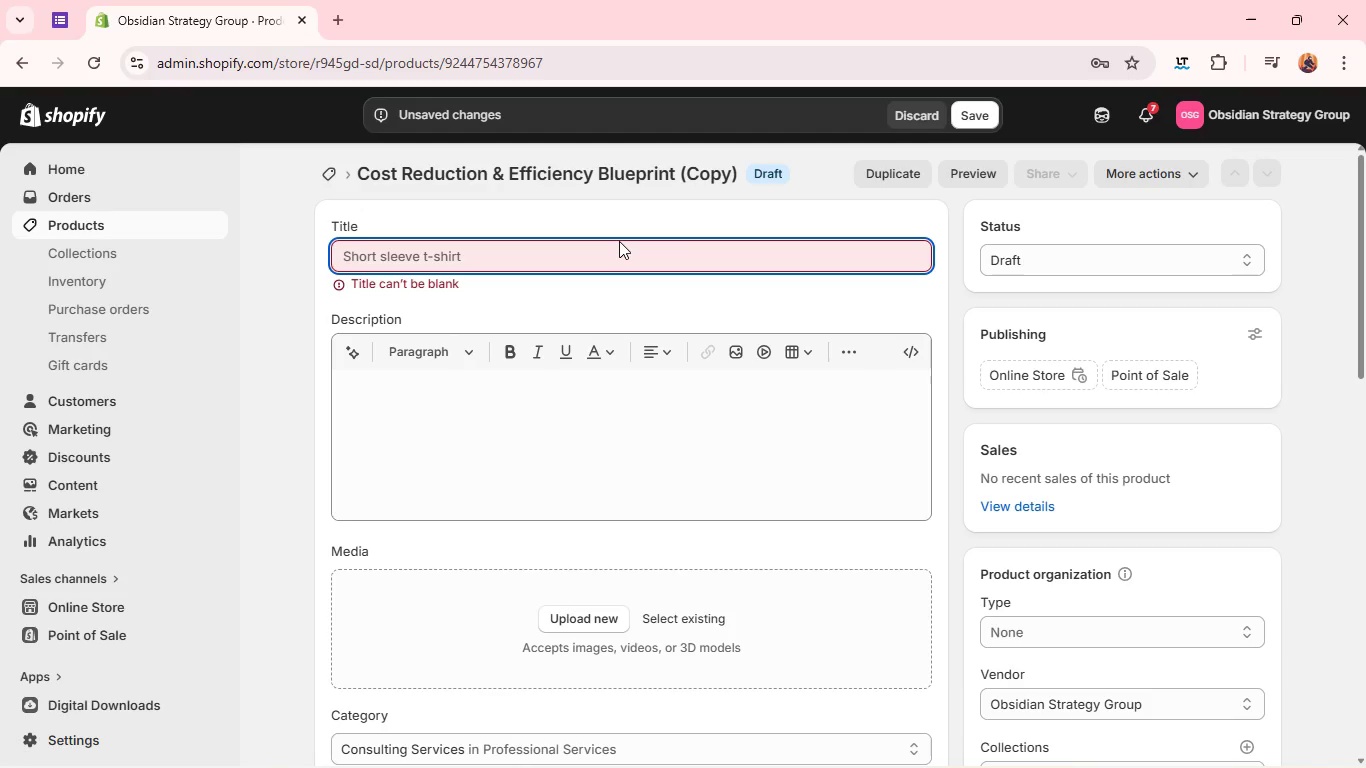 
type(Market Expansion Strategy Kit )
 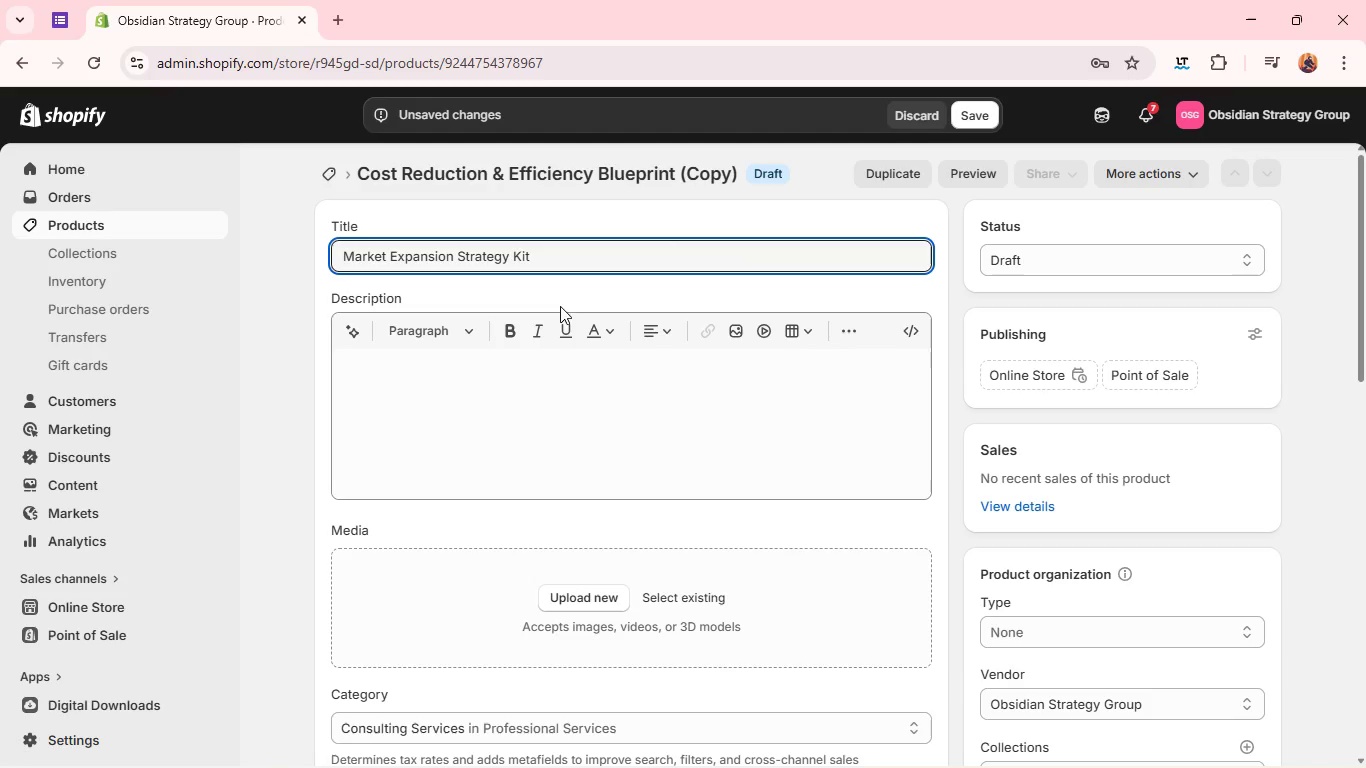 
left_click([527, 354])
 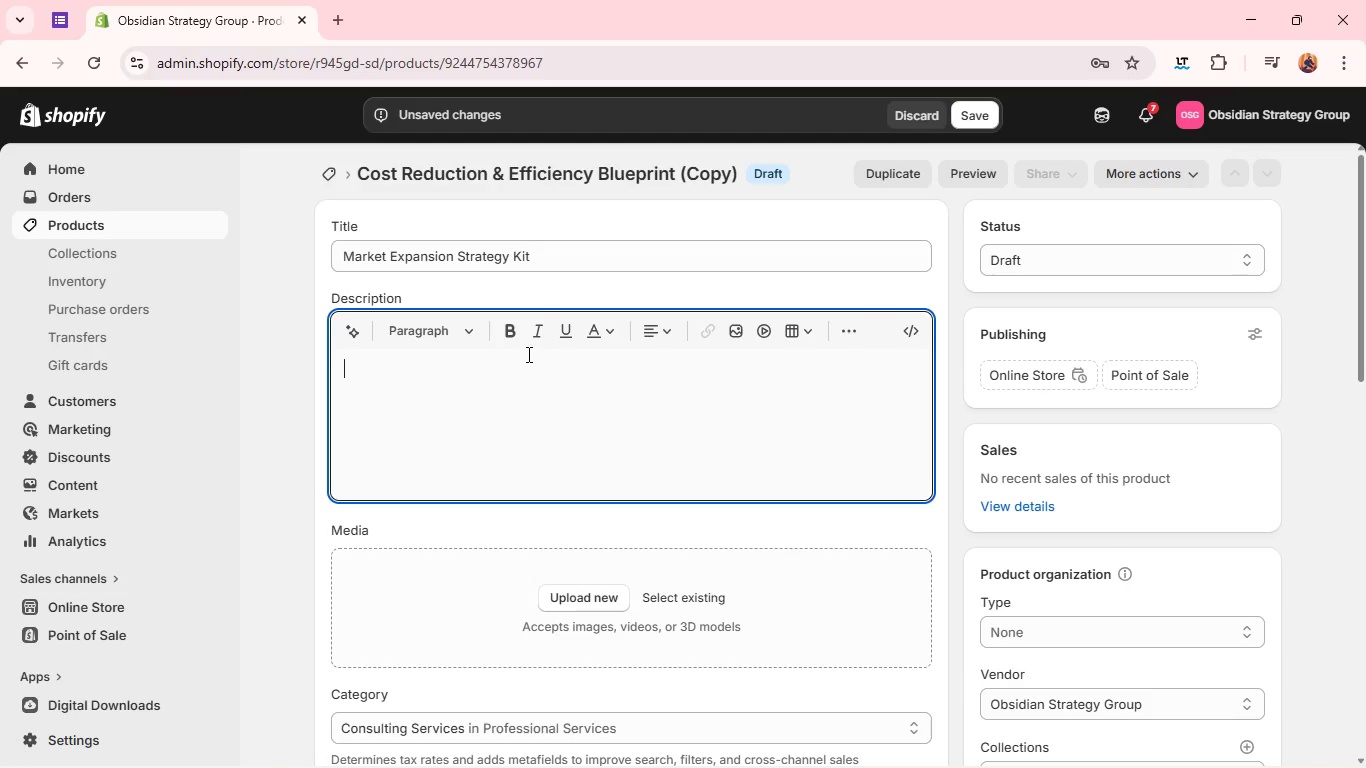 
type(This product delivers a structured approach to entering new markets with confidence. It combines research, positioning, and execution stragtegy into a cohesive plan.)
 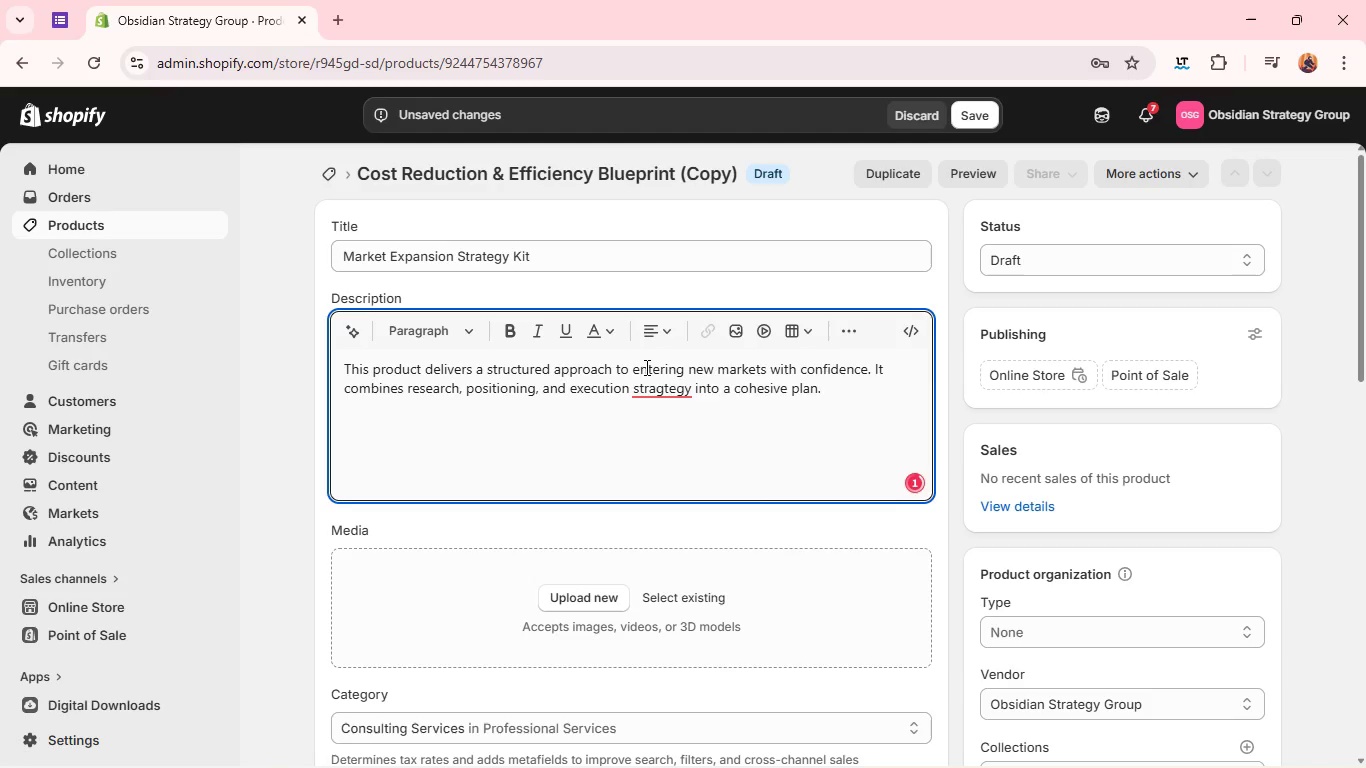 
left_click([650, 383])
 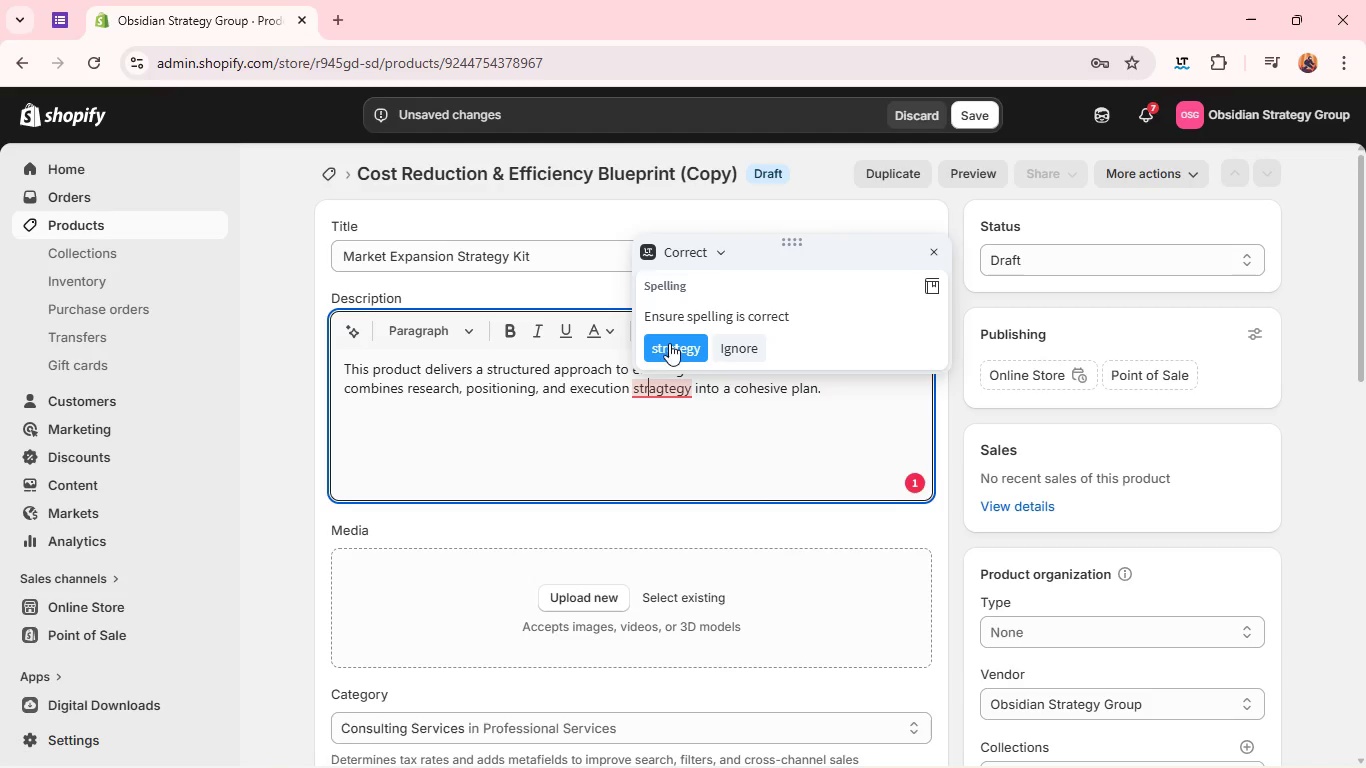 
left_click([669, 347])
 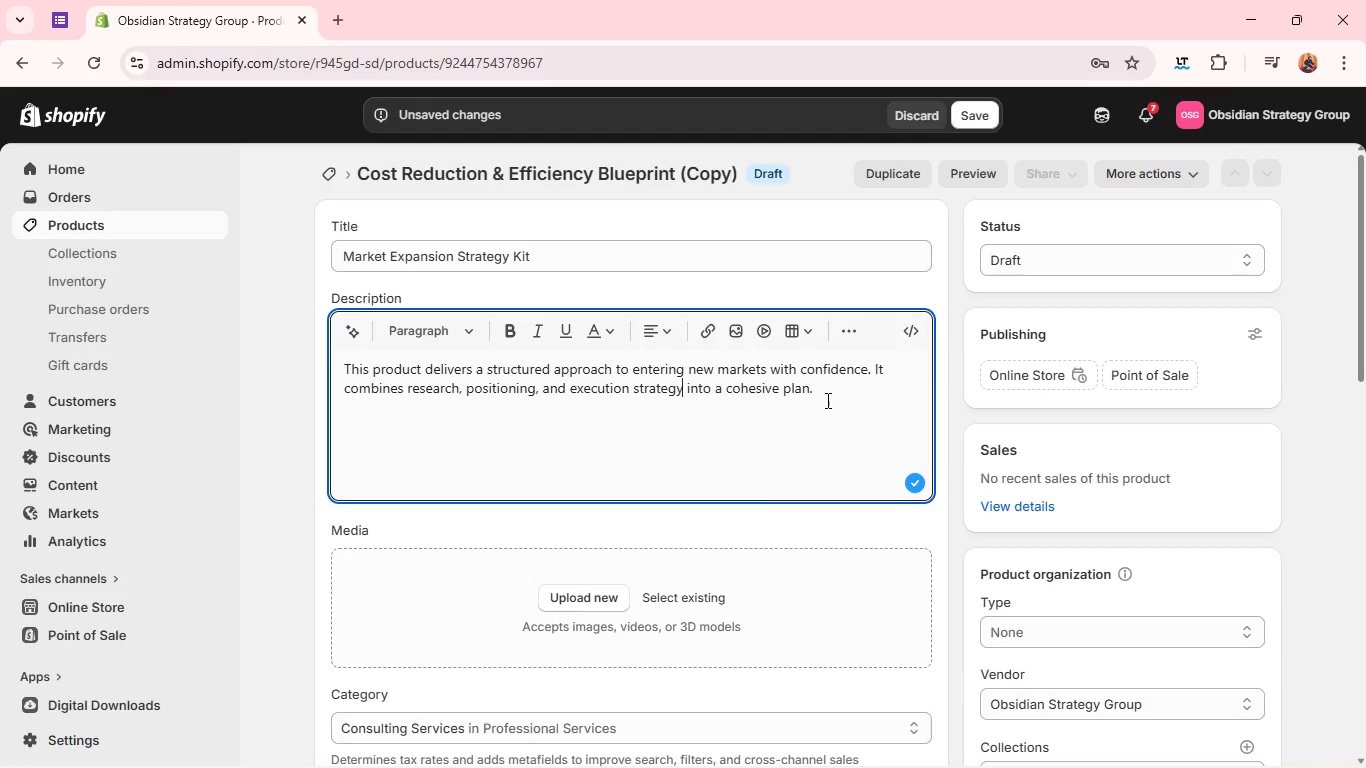 
wait(5.09)
 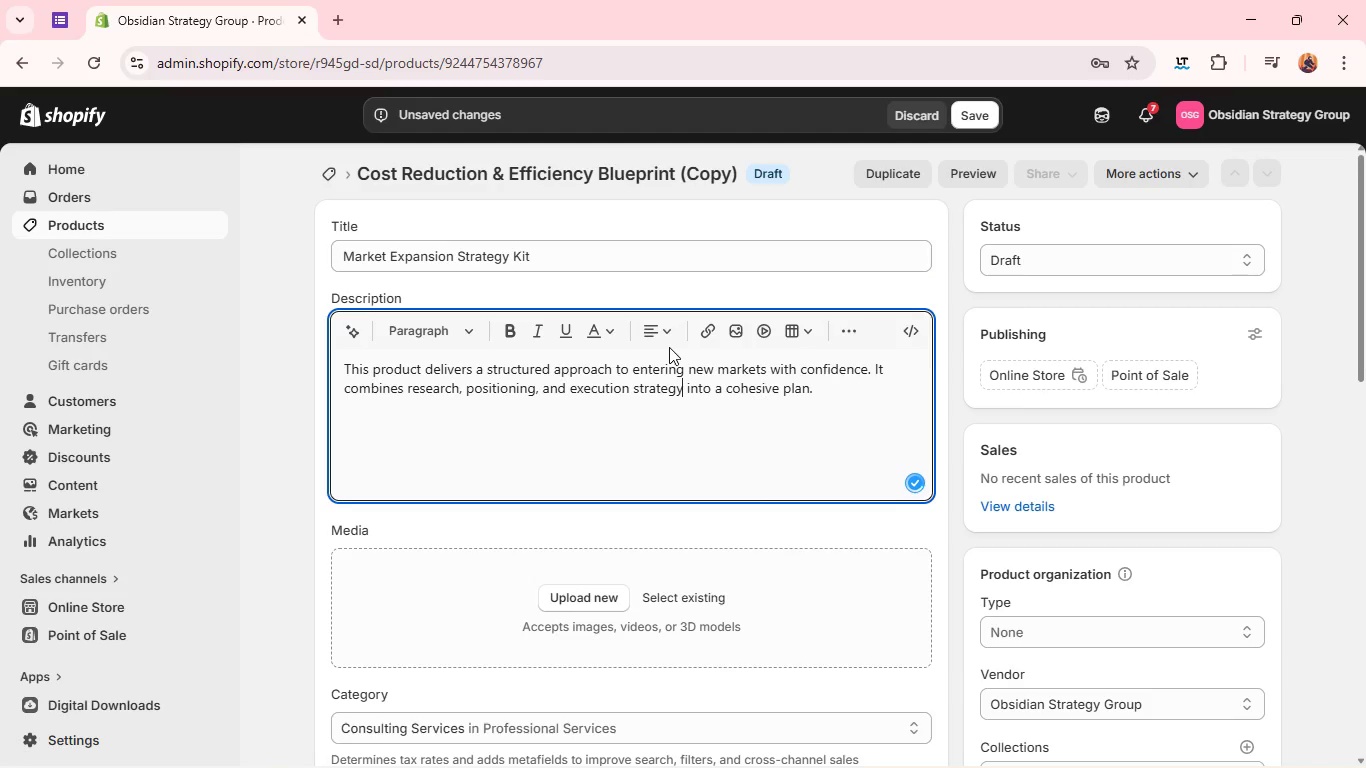 
left_click([809, 398])
 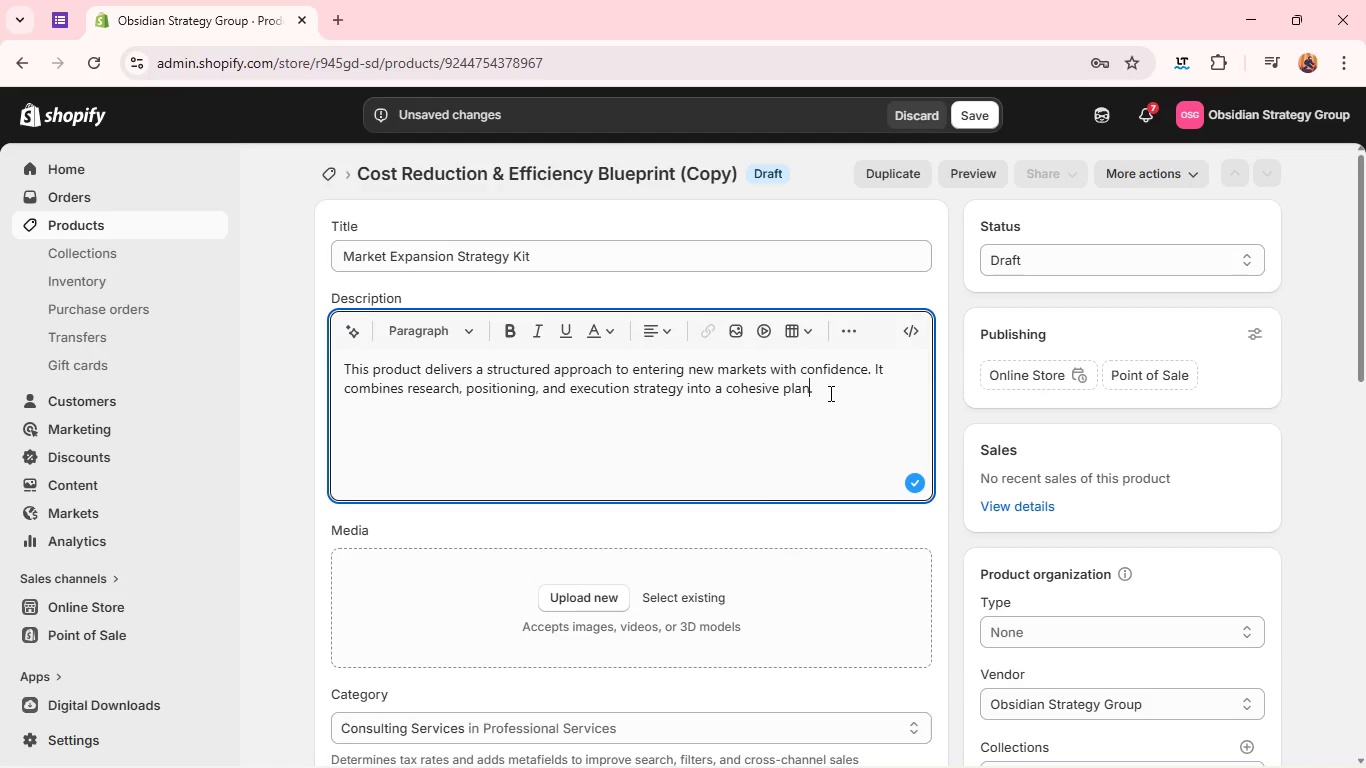 
left_click([829, 393])
 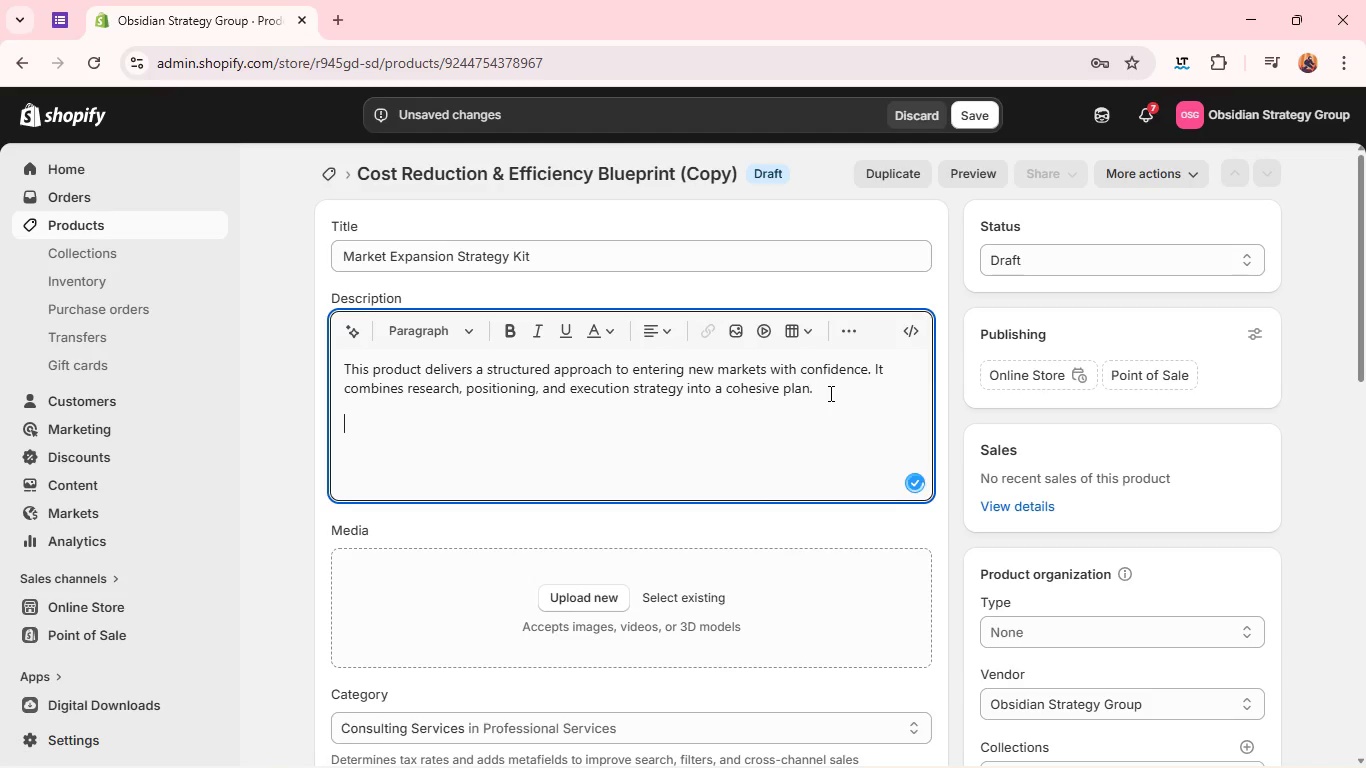 
key(Enter)
 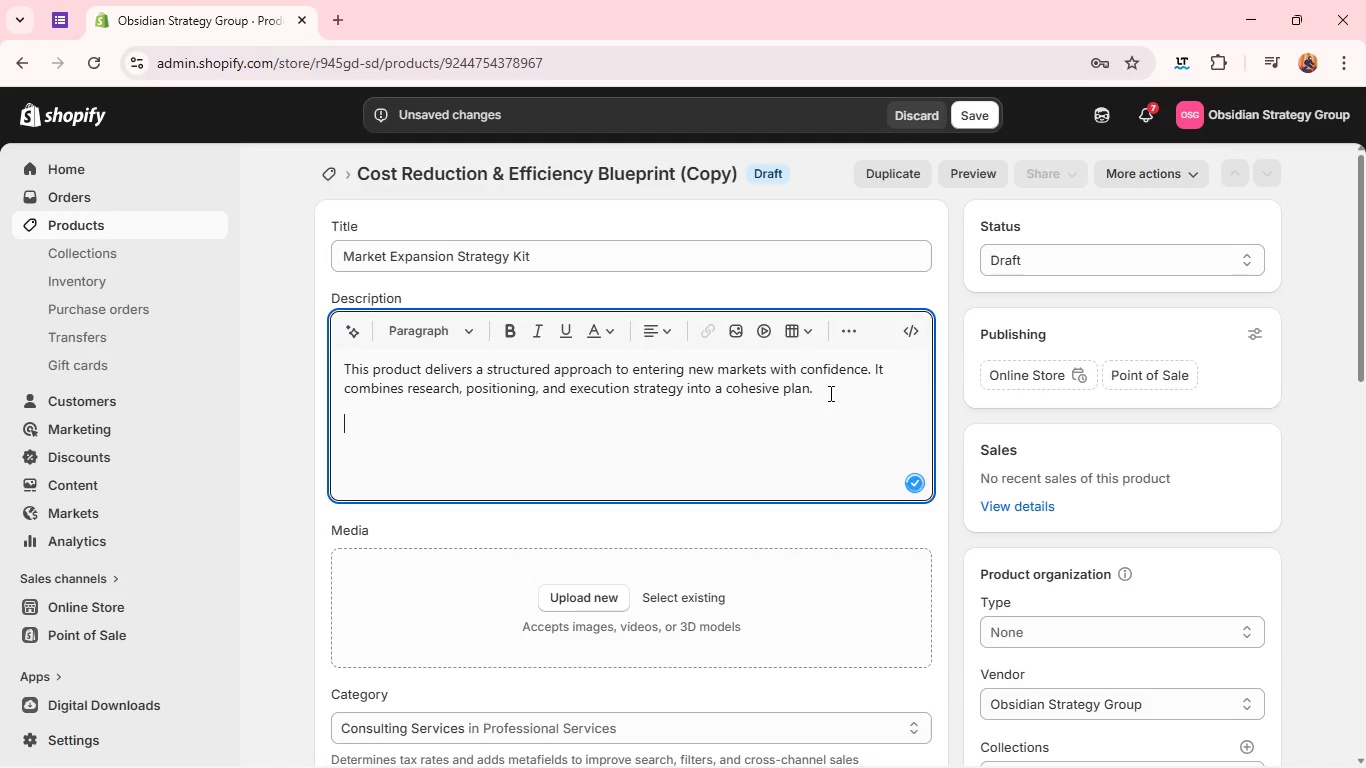 
type(Wha's Included)
 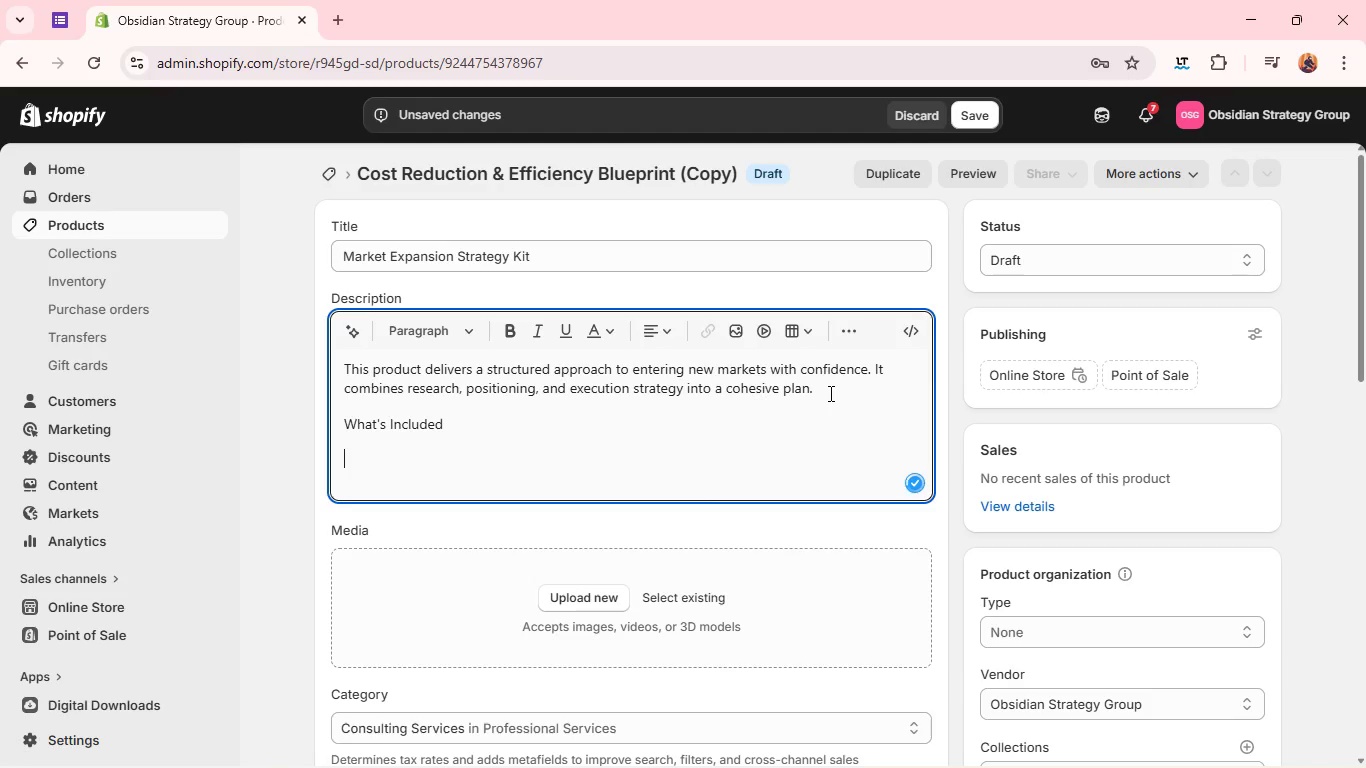 
hold_key(key=T, duration=0.33)
 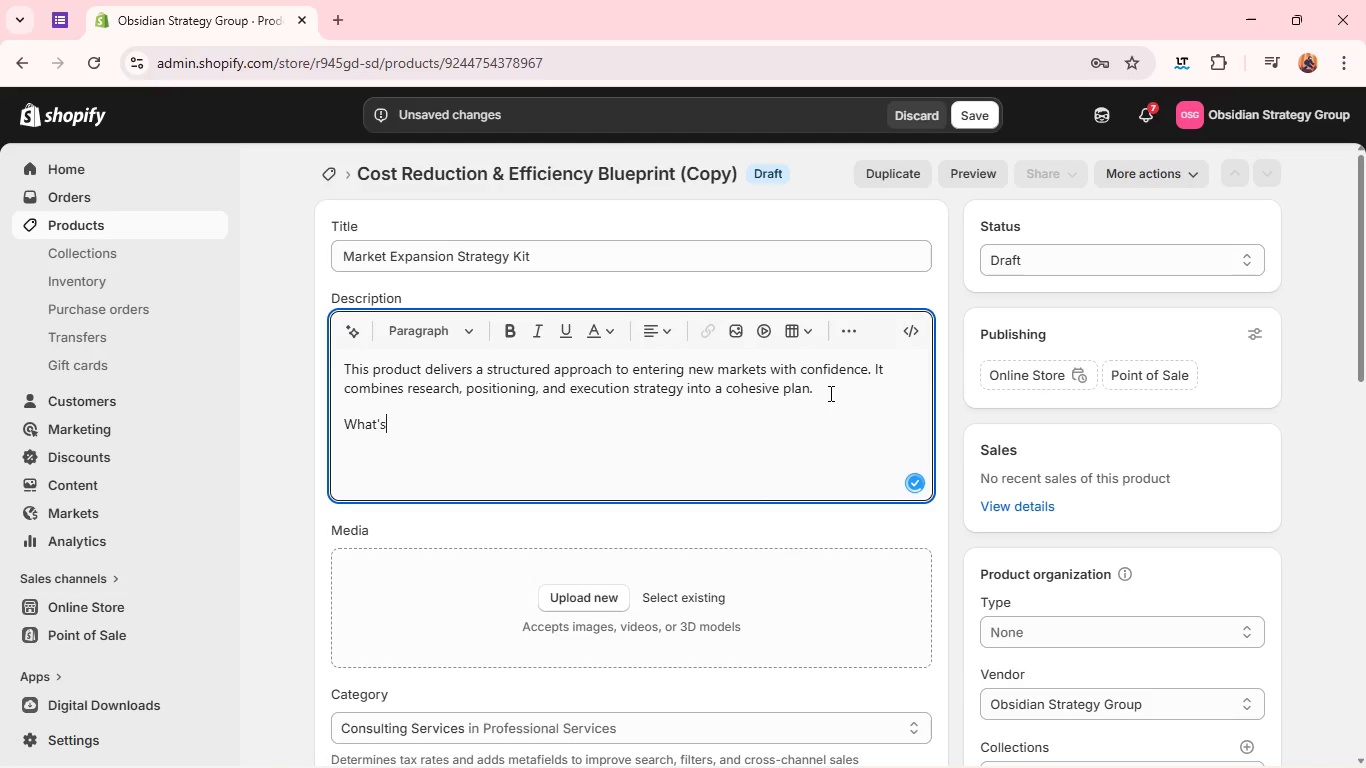 
key(Enter)
 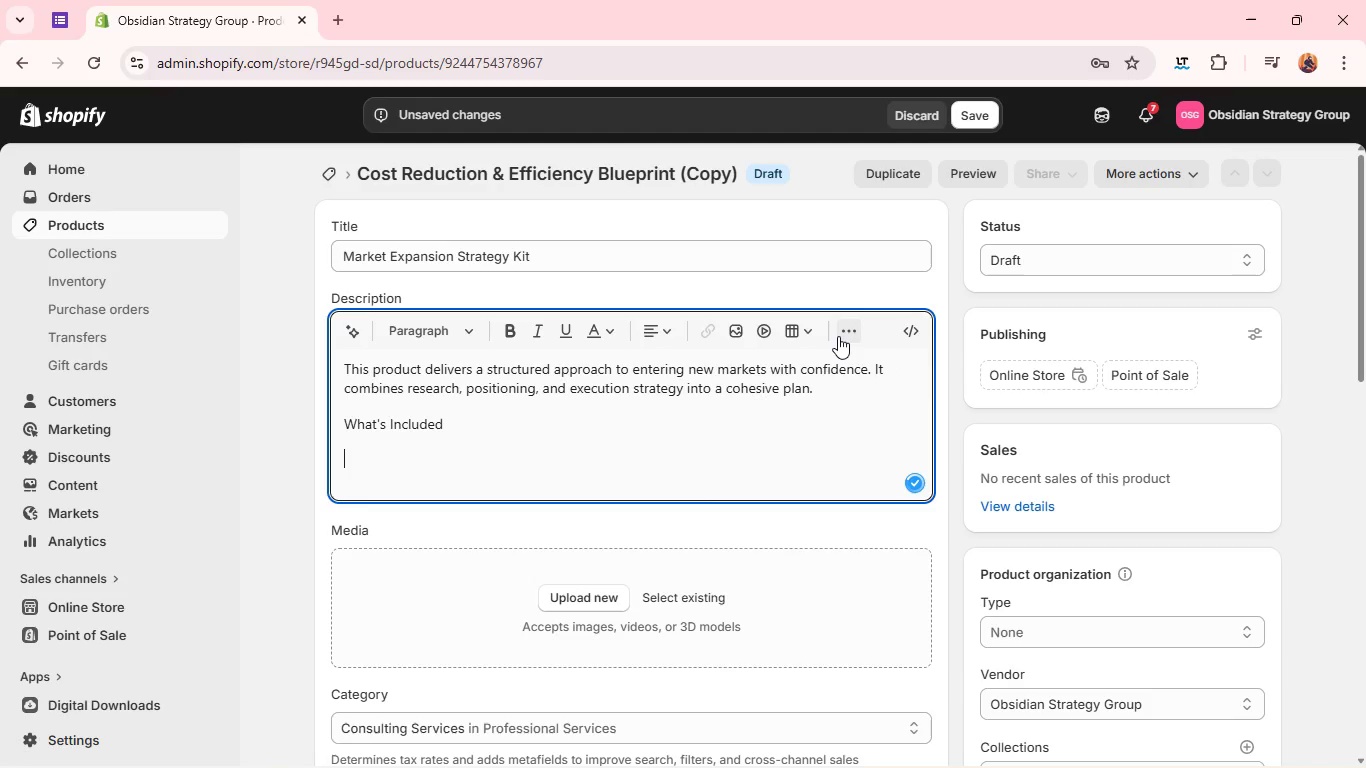 
left_click([839, 336])
 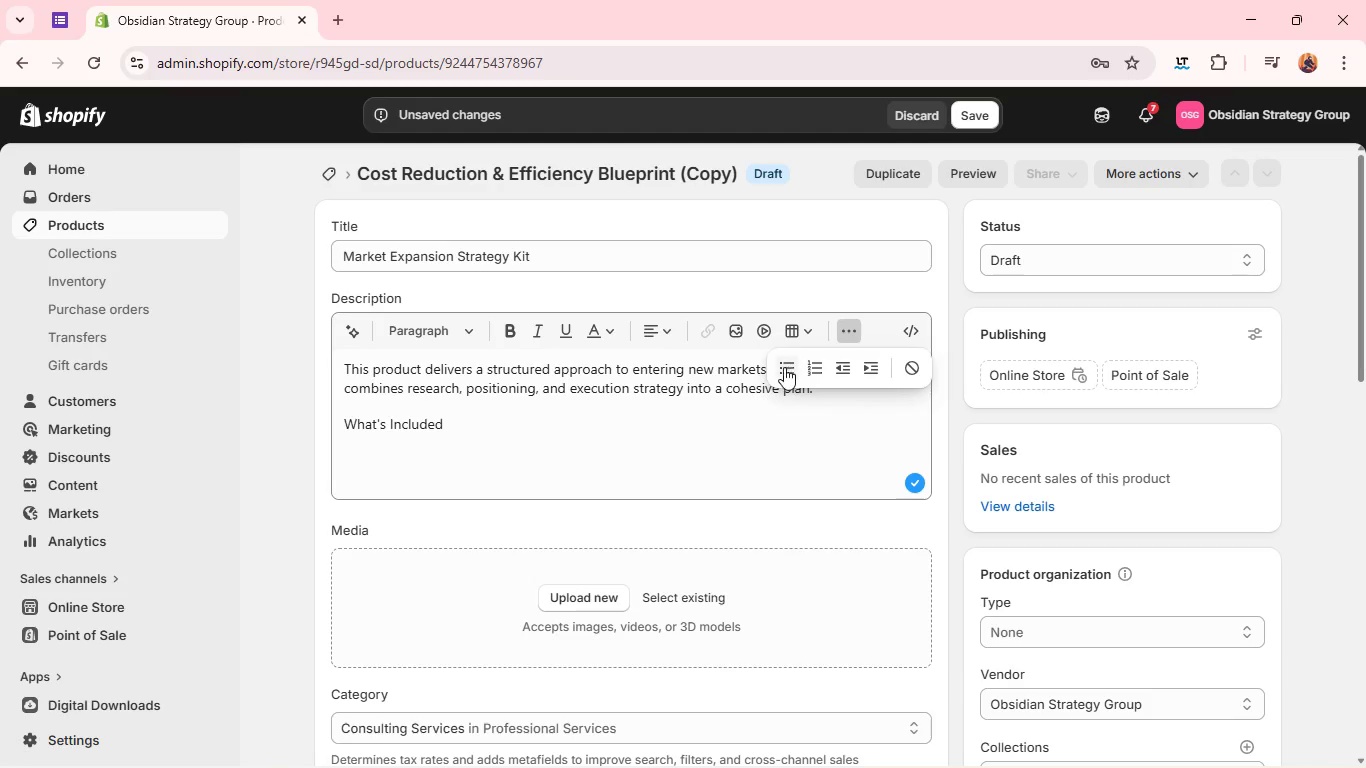 
left_click([779, 369])
 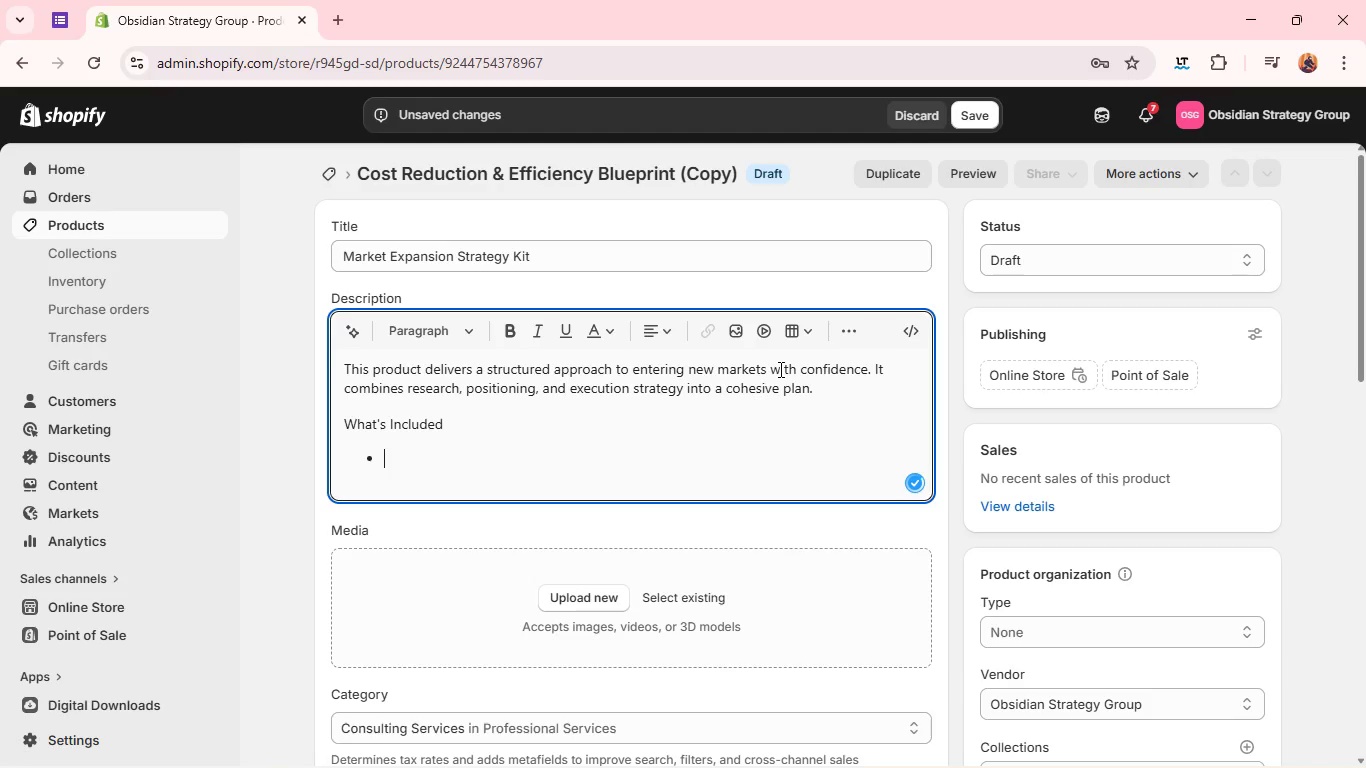 
type(Market research and opportunity analysis)
 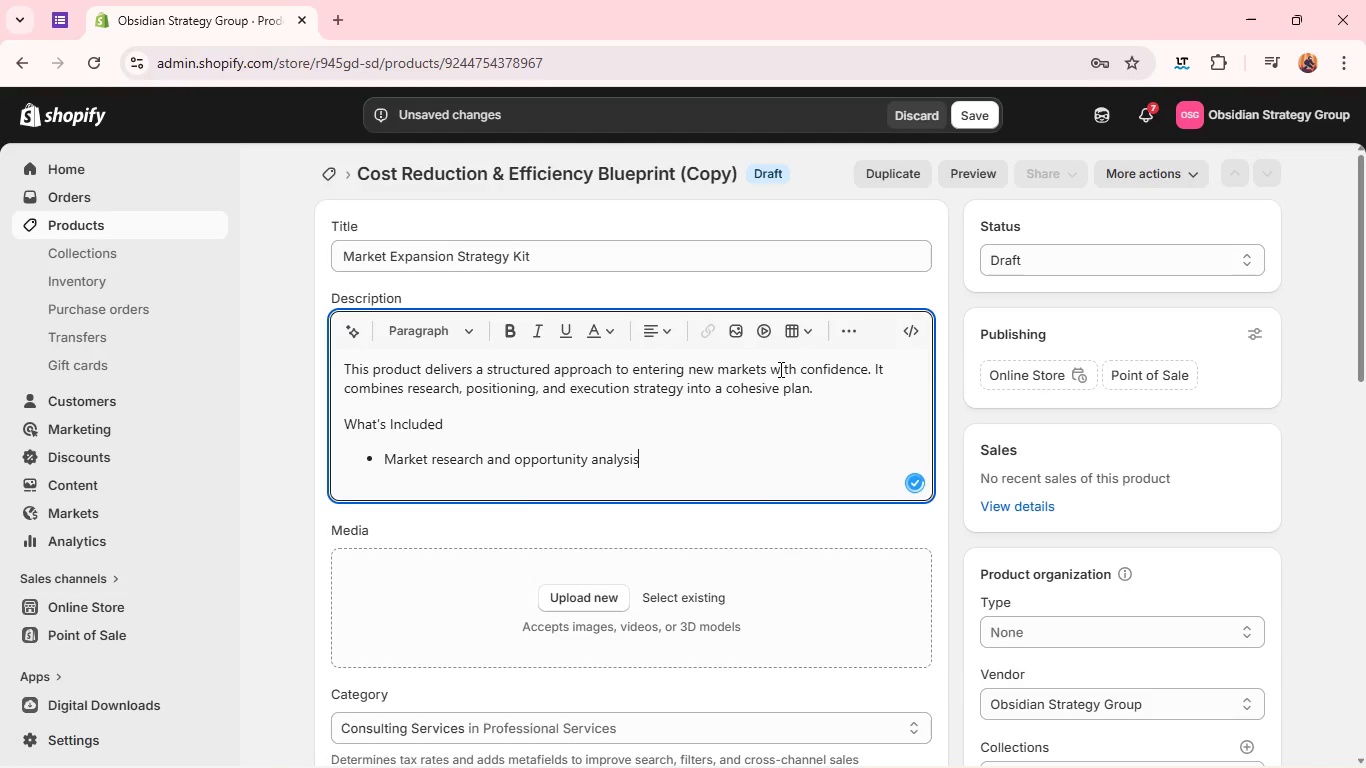 
key(Enter)
 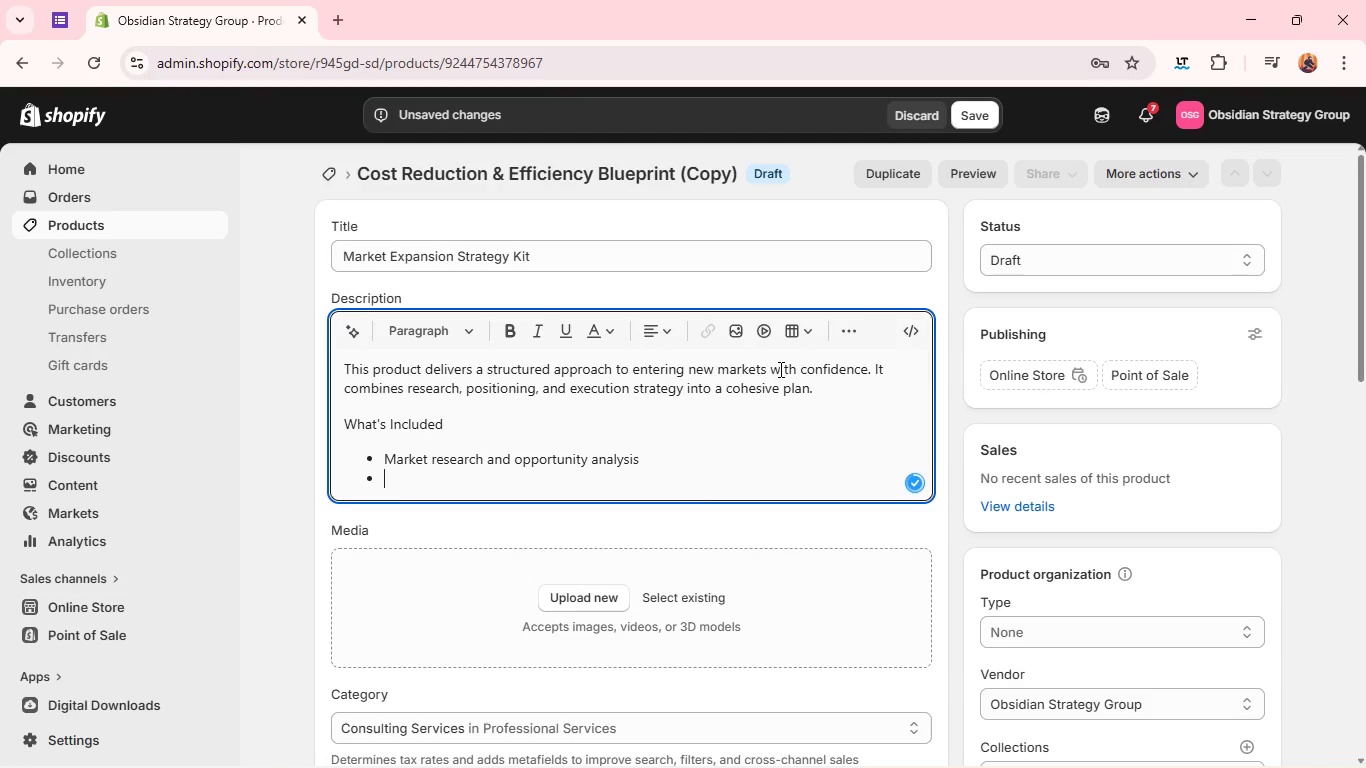 
type(ENtr)
key(Backspace)
key(Backspace)
key(Backspace)
type(ntry strategy framework)
 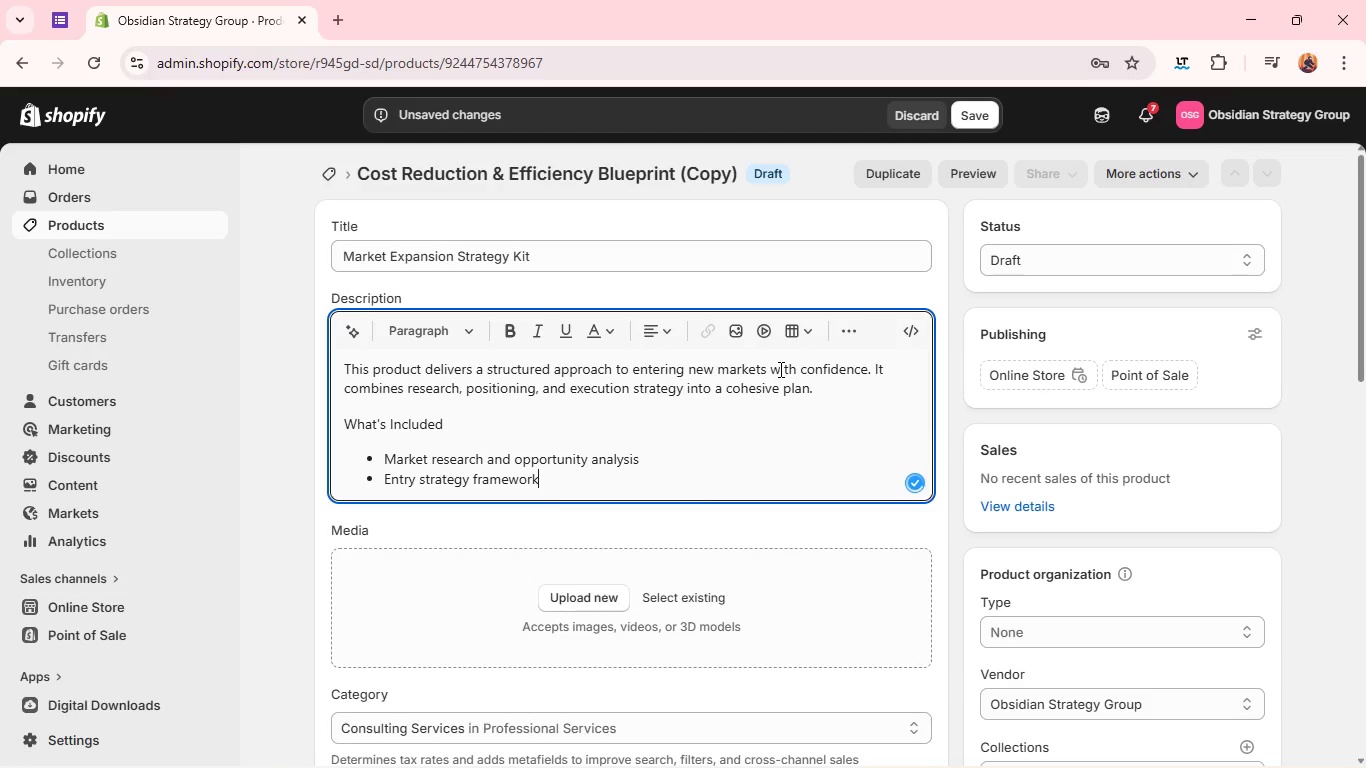 
key(Enter)
 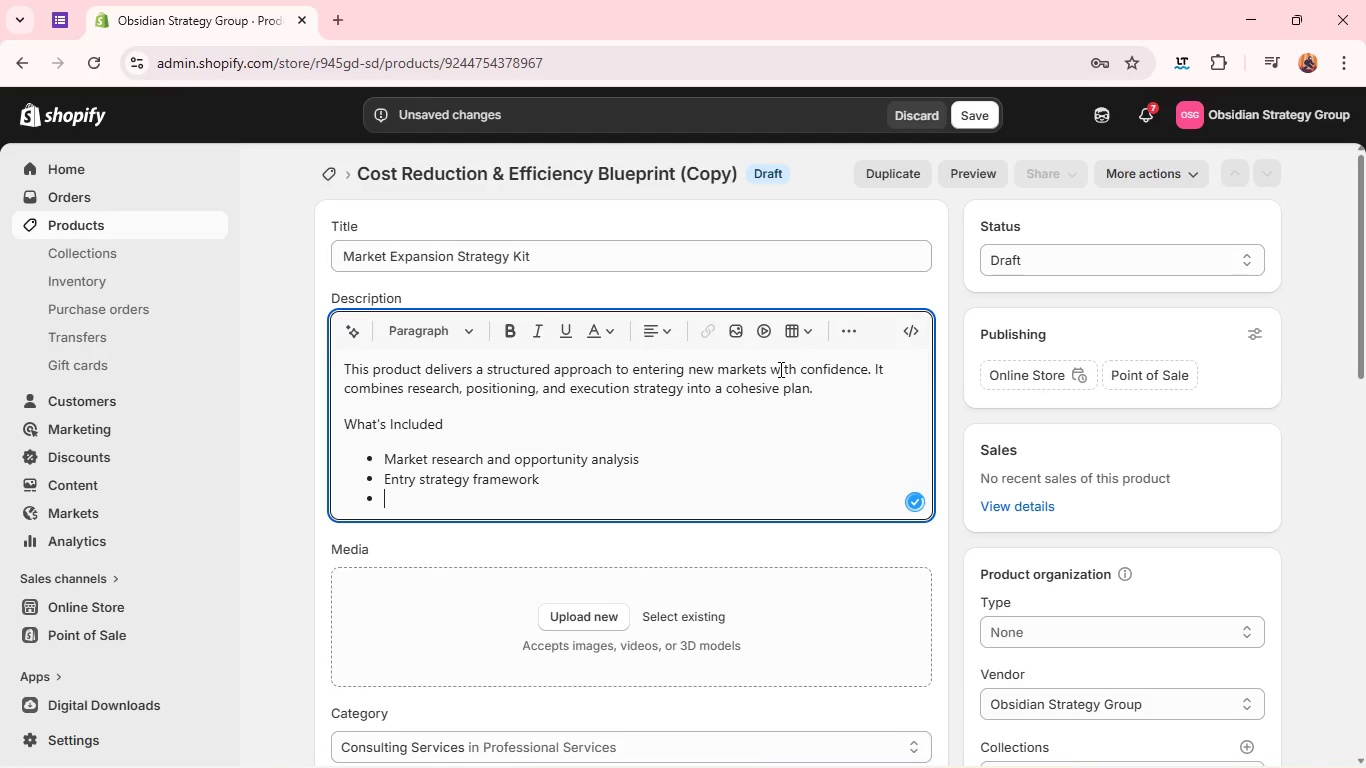 
type(Competiv)
key(Backspace)
type(tive lans)
key(Backspace)
type(dscape mapping)
 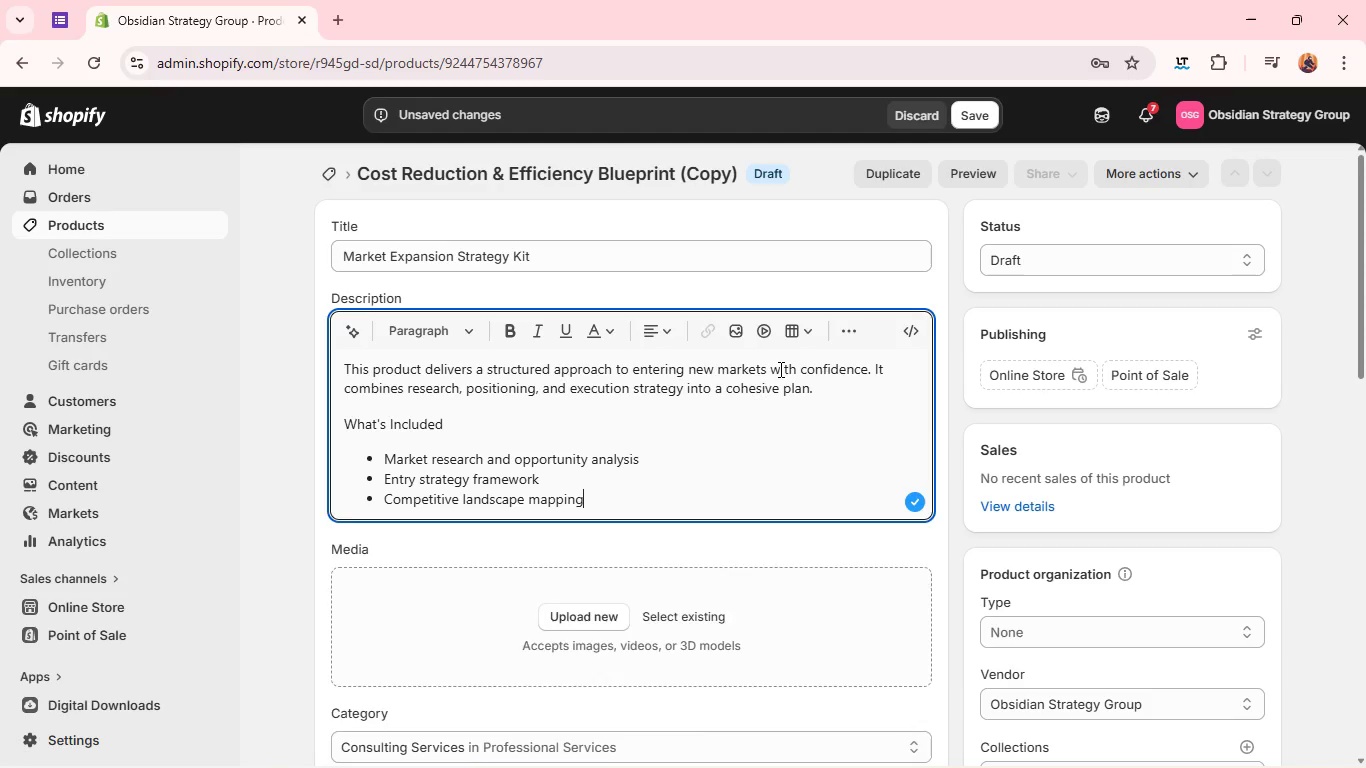 
key(Enter)
 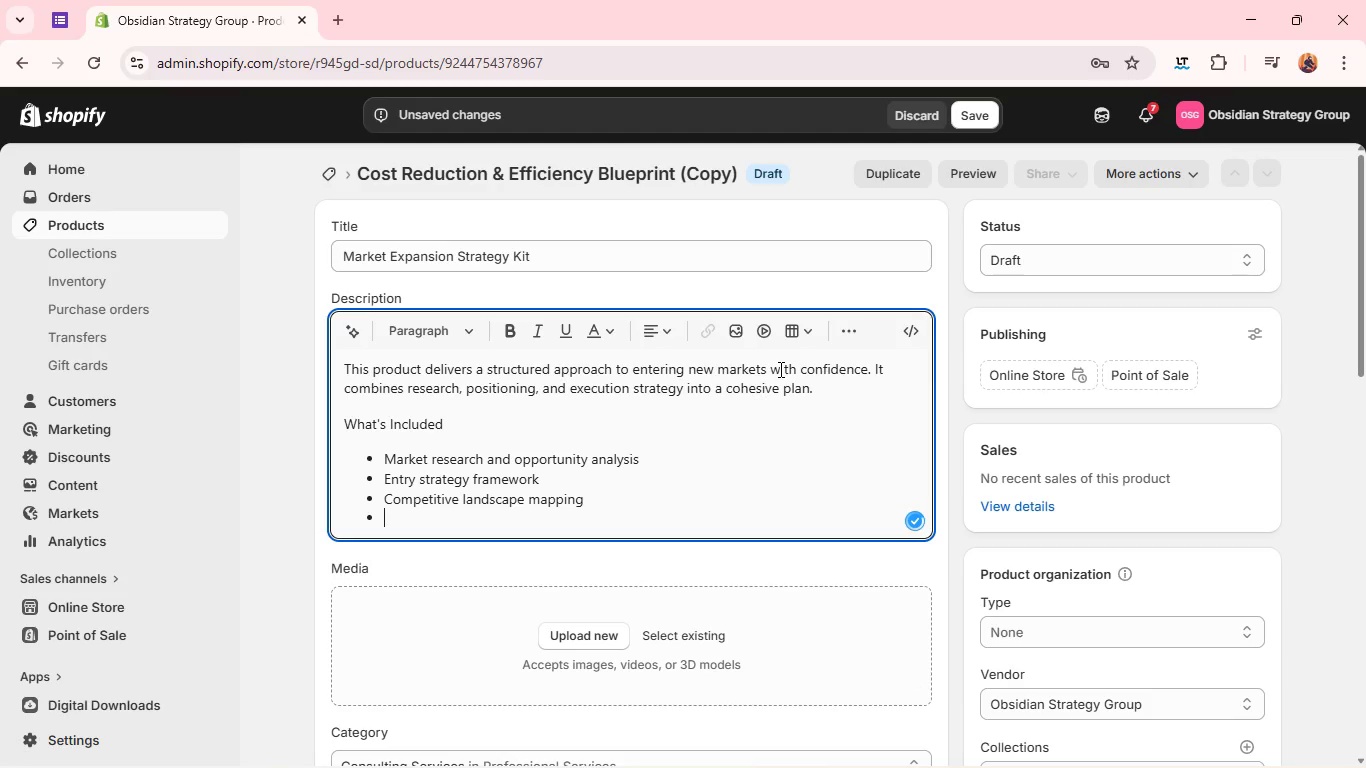 
type(Go-to-market plan)
 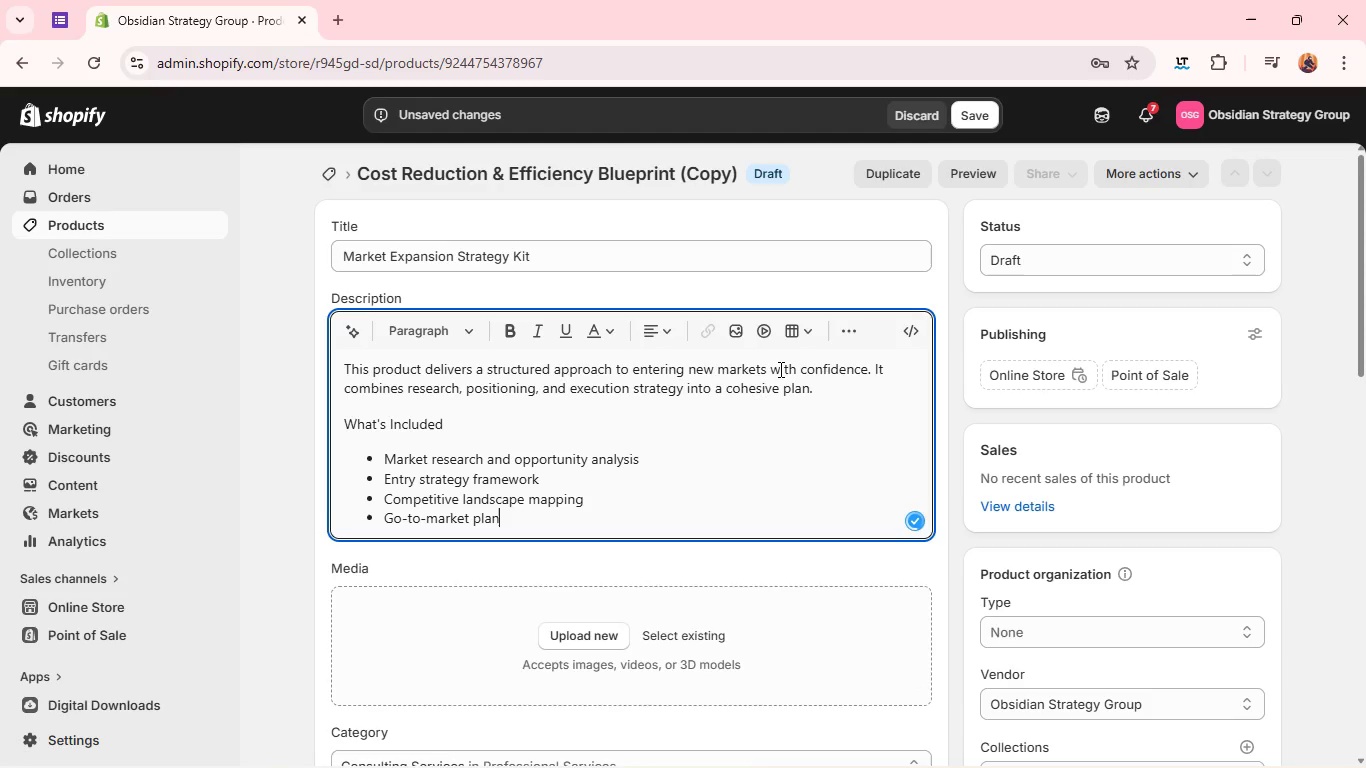 
key(Enter)
 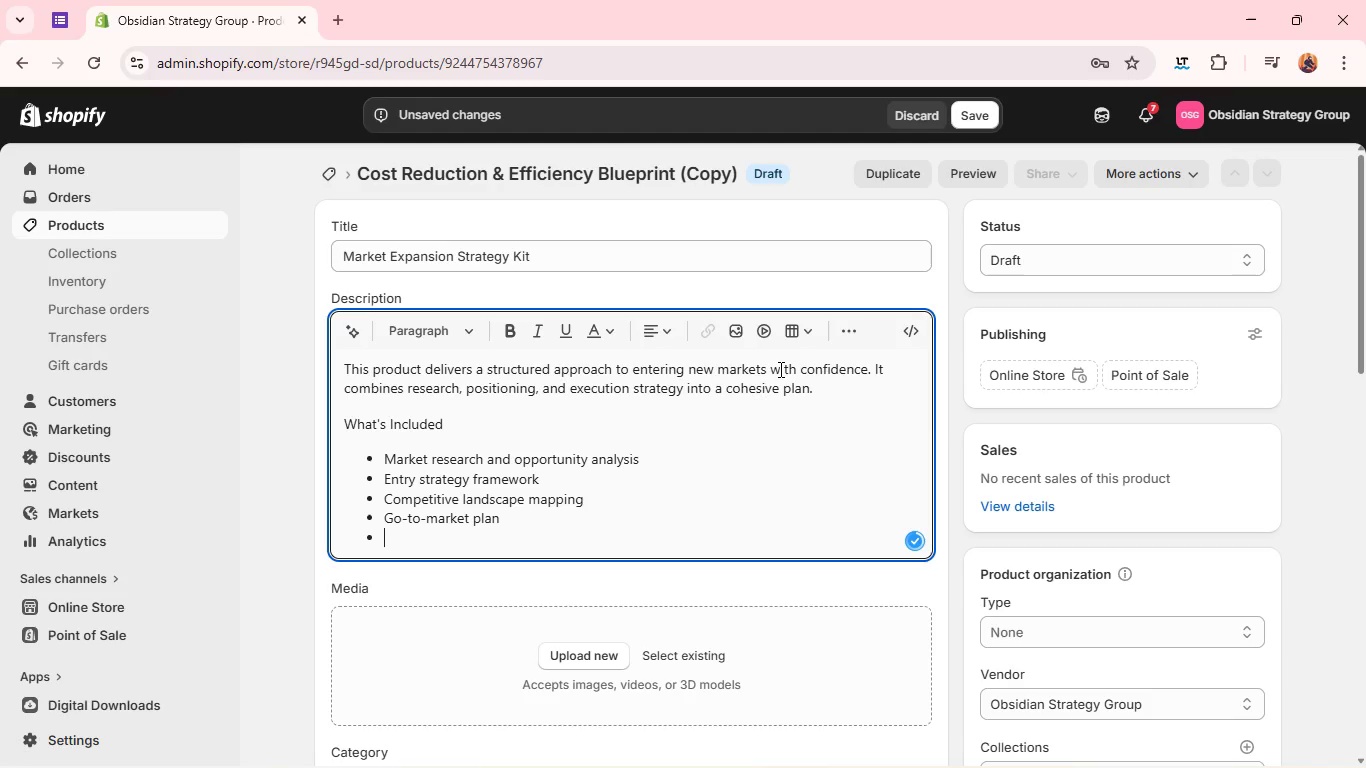 
key(Enter)
 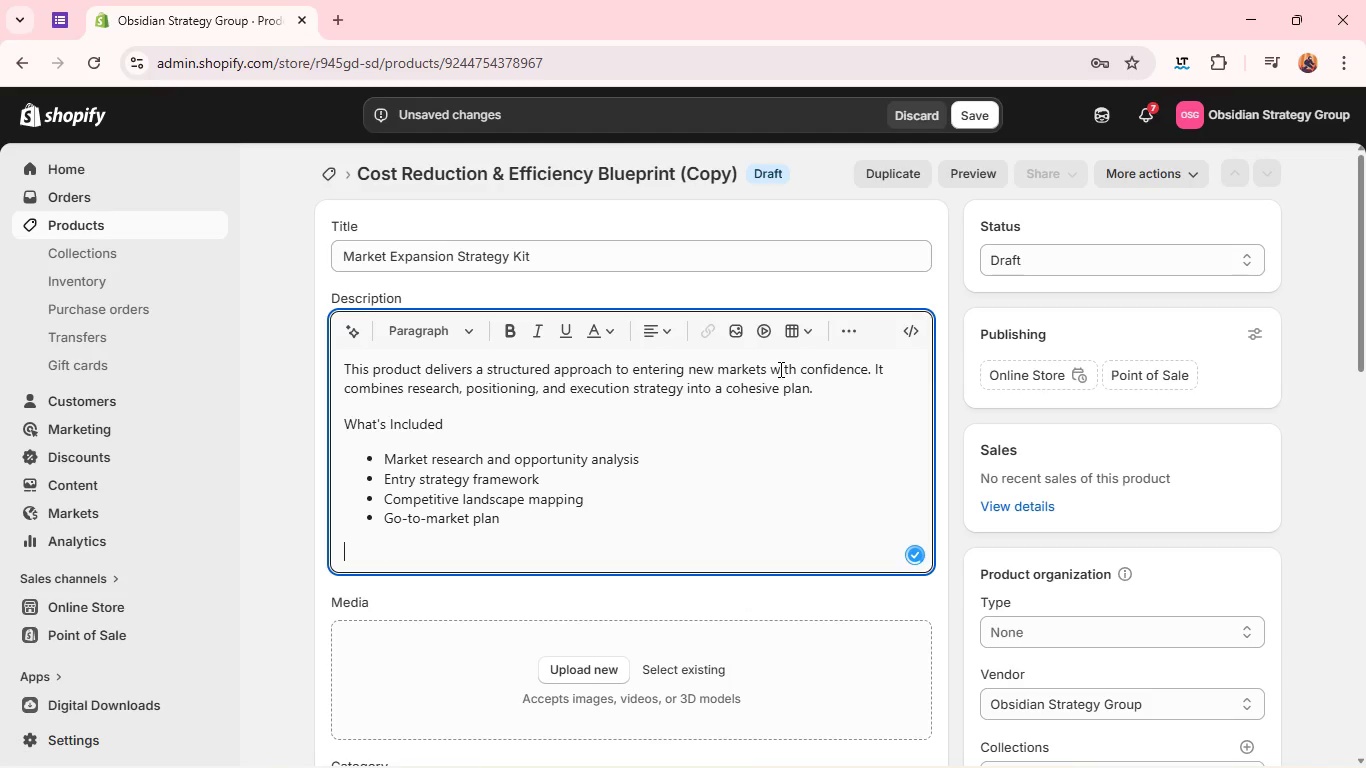 
type(Engagement Options:)
 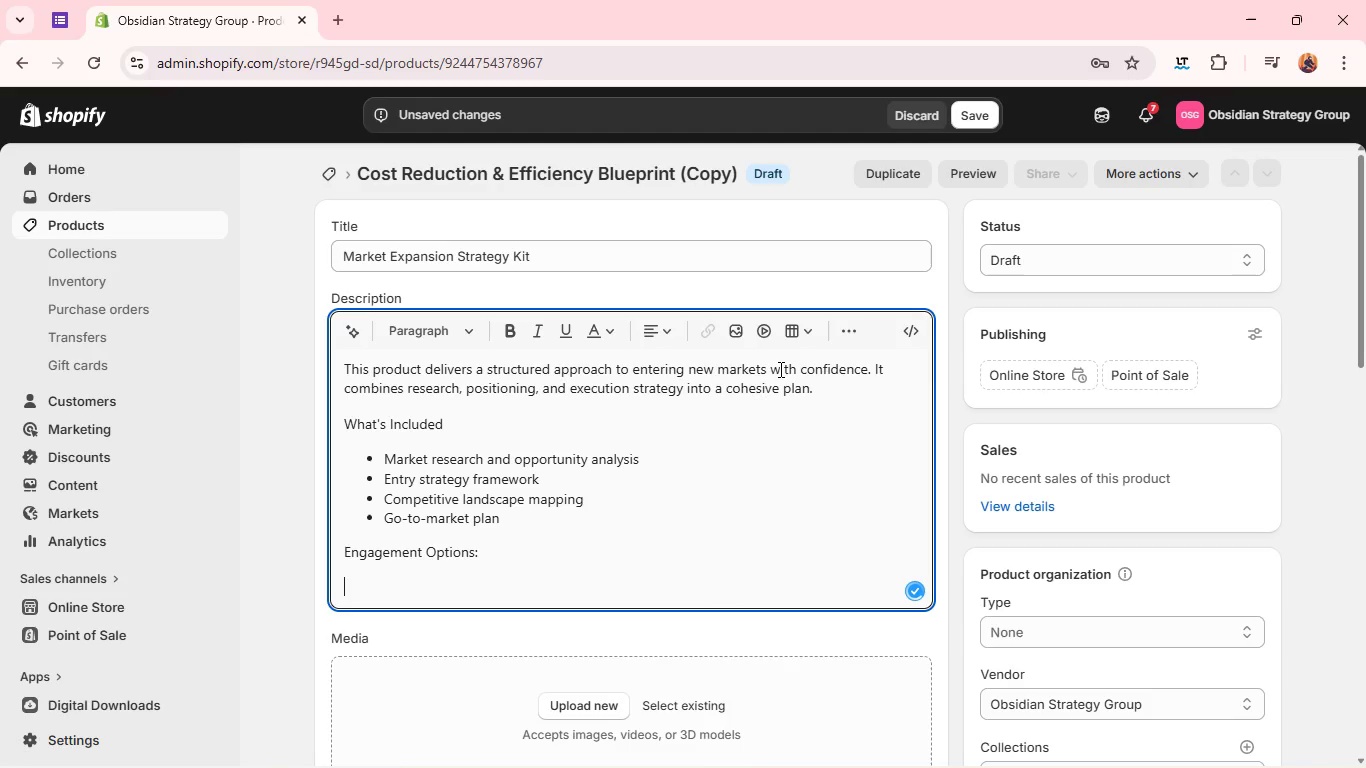 
 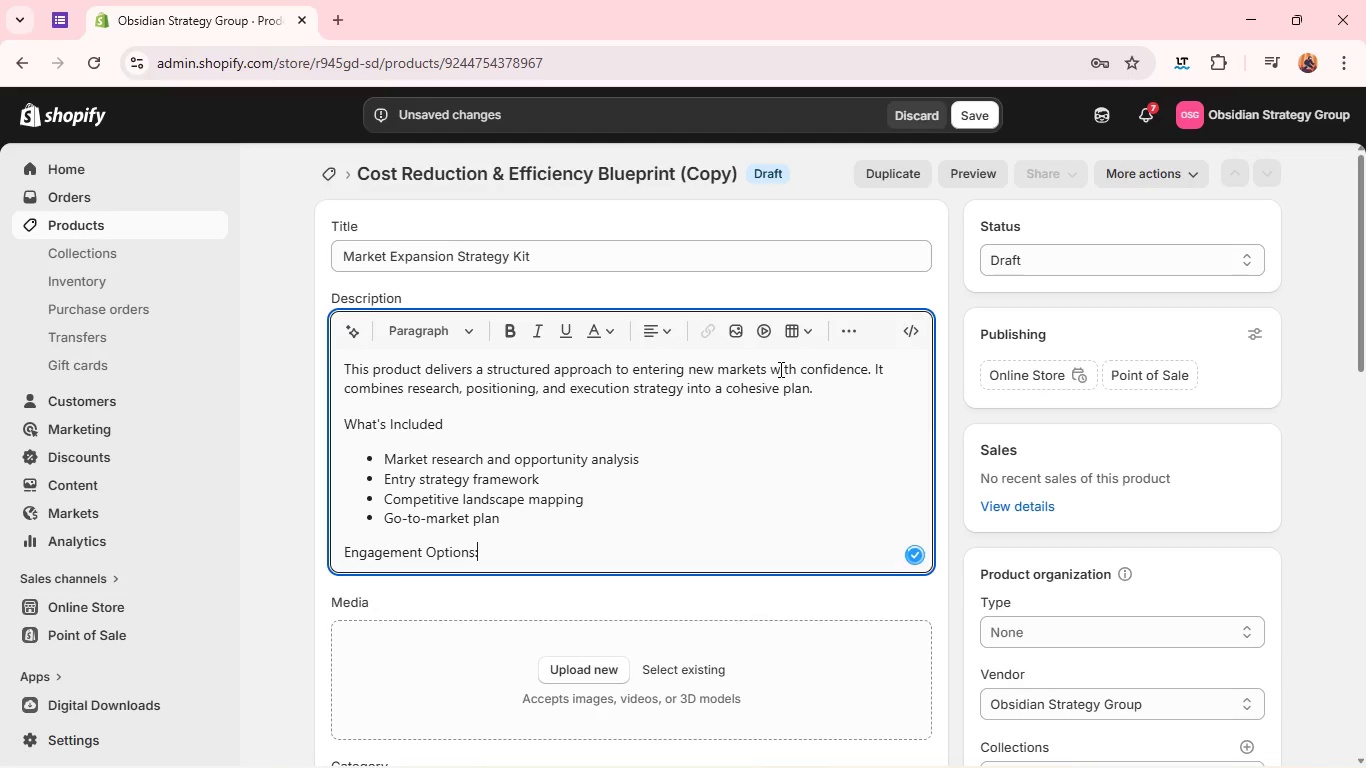 
key(Enter)
 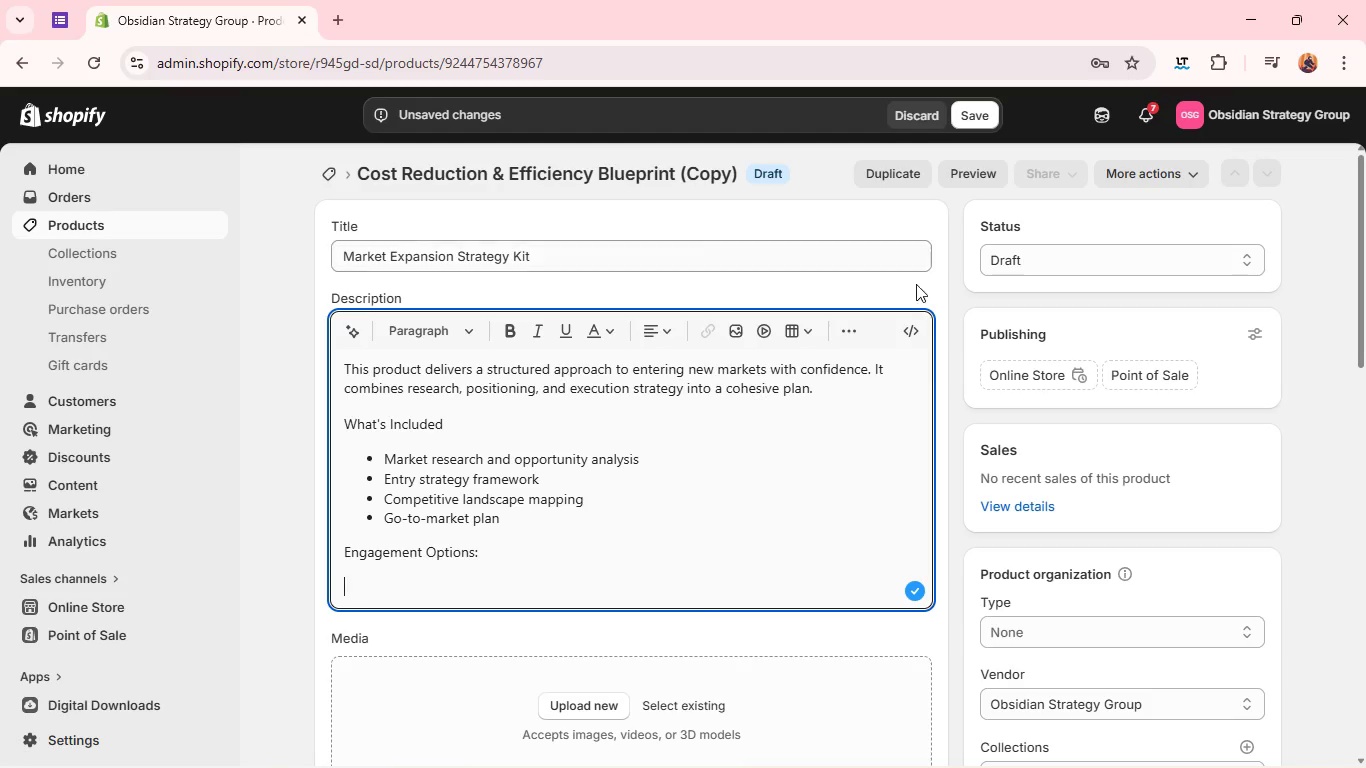 
left_click([851, 323])
 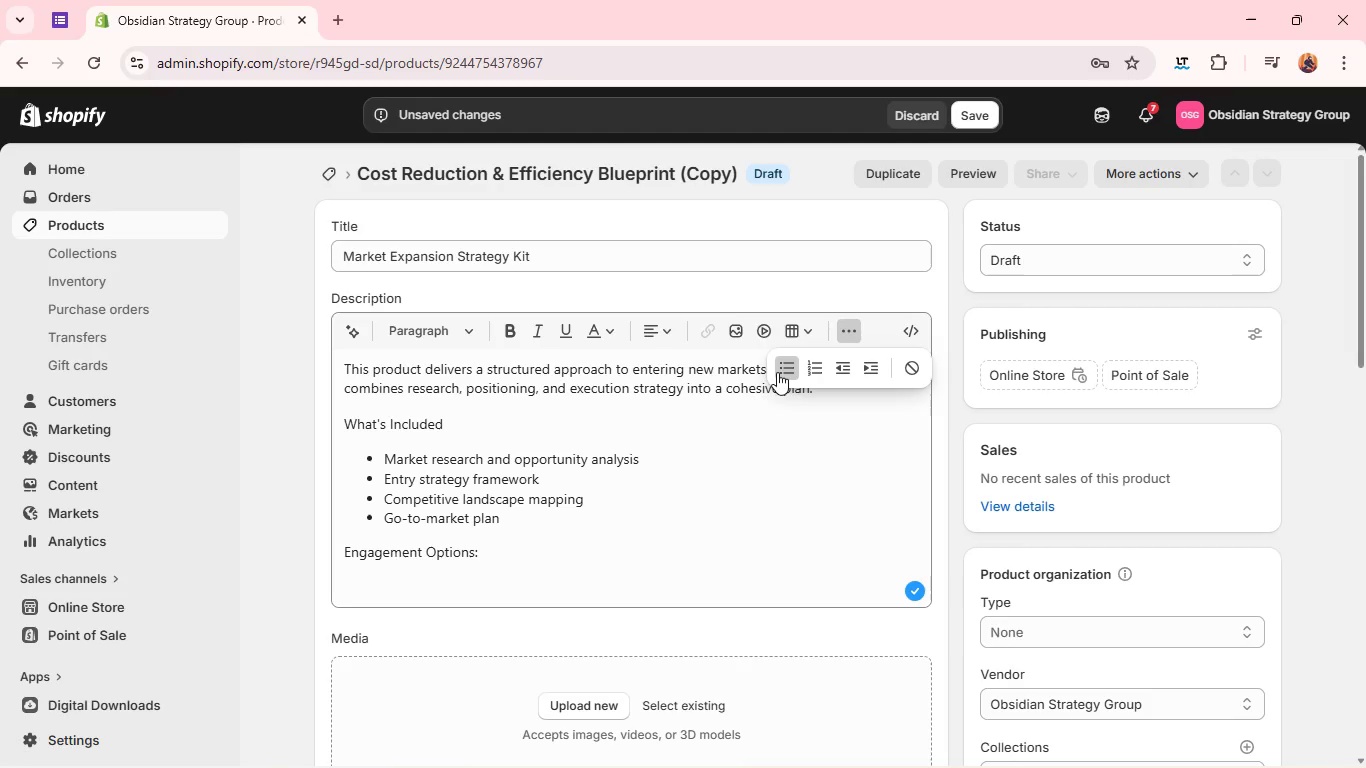 
left_click([775, 371])
 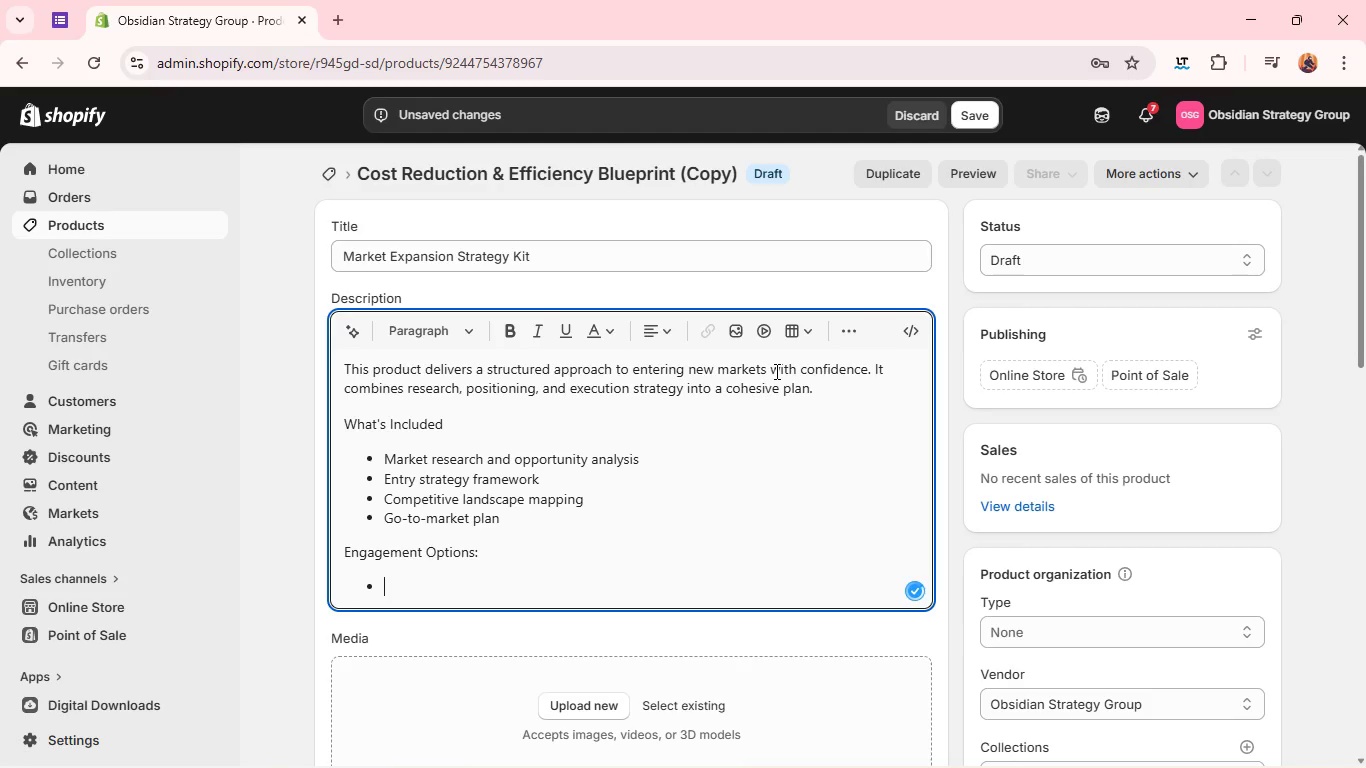 
type(Digital Blueprint: Expansion strategy s)
key(Backspace)
type(document)
 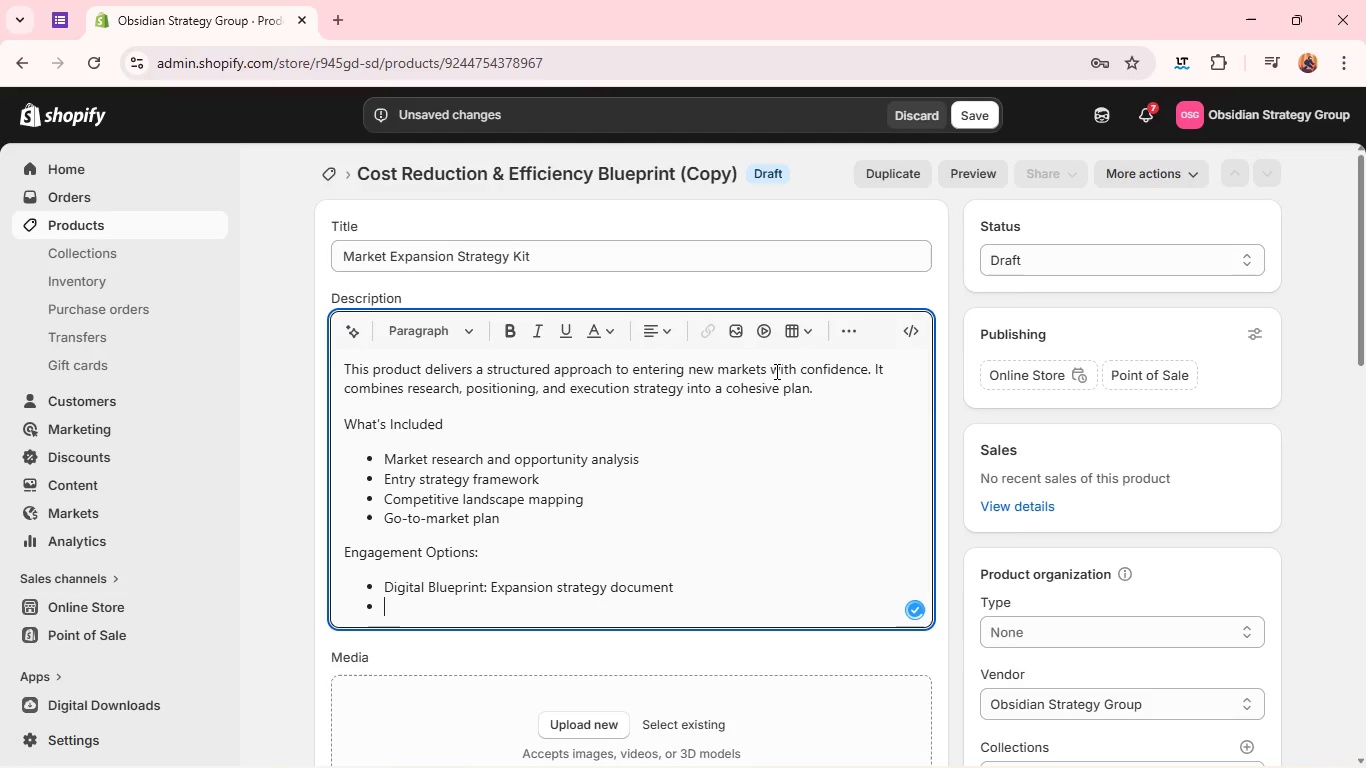 
 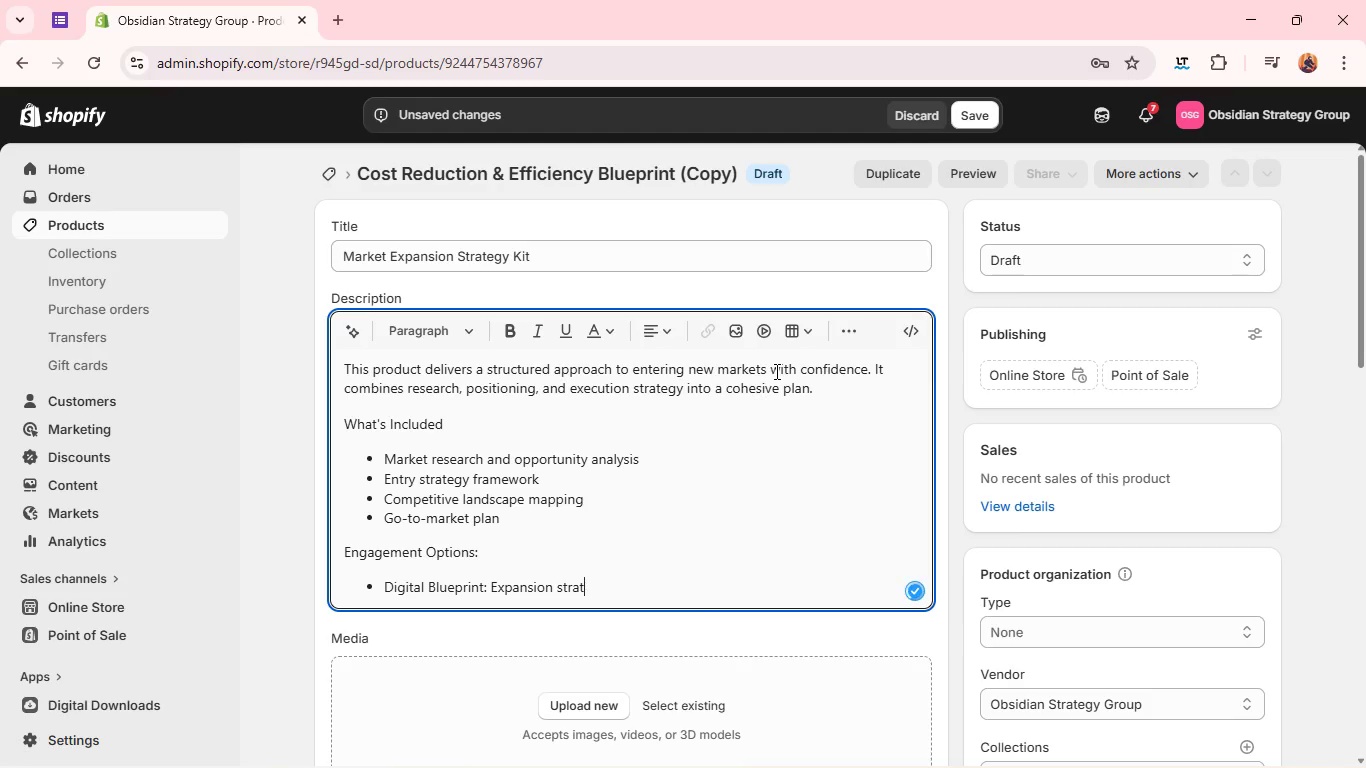 
key(Enter)
 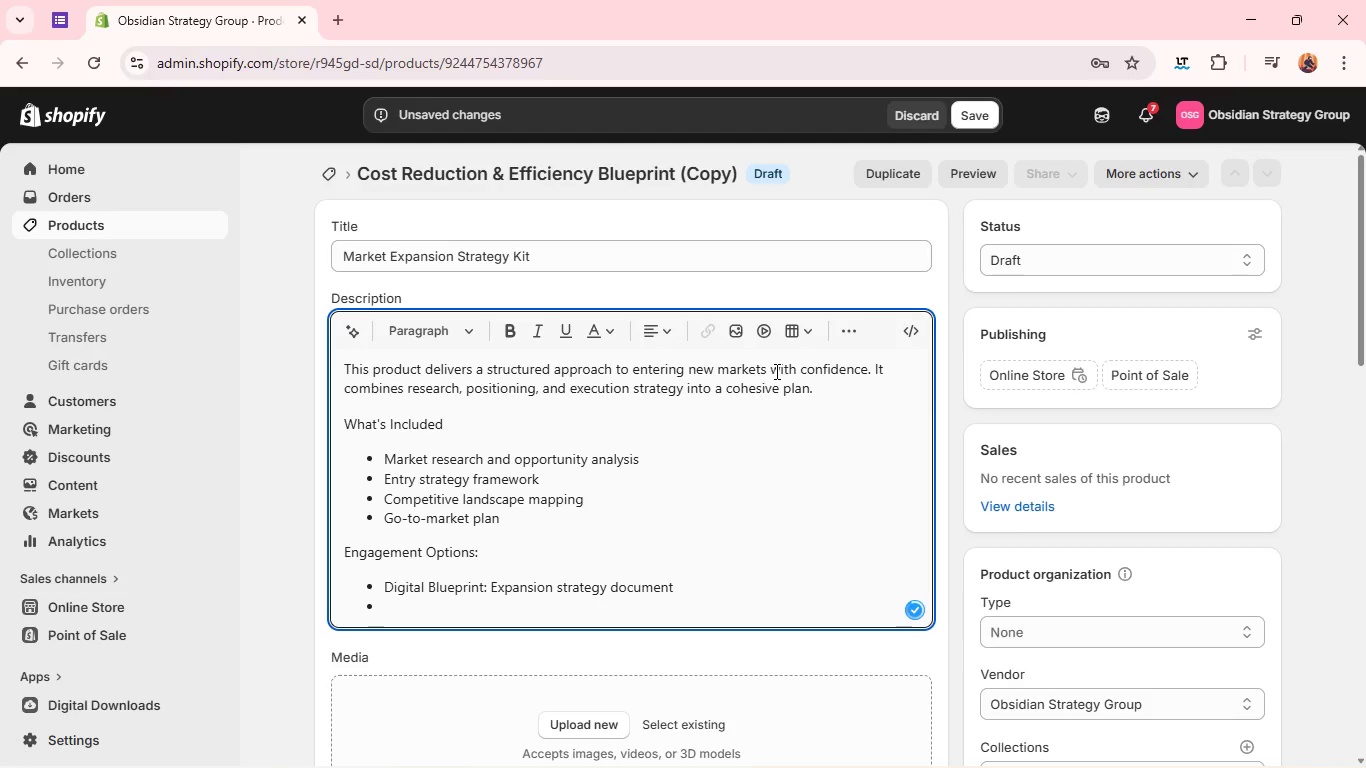 
type(Gi)
key(Backspace)
type(uided Implementation[End]: strategy refinement sessions)
 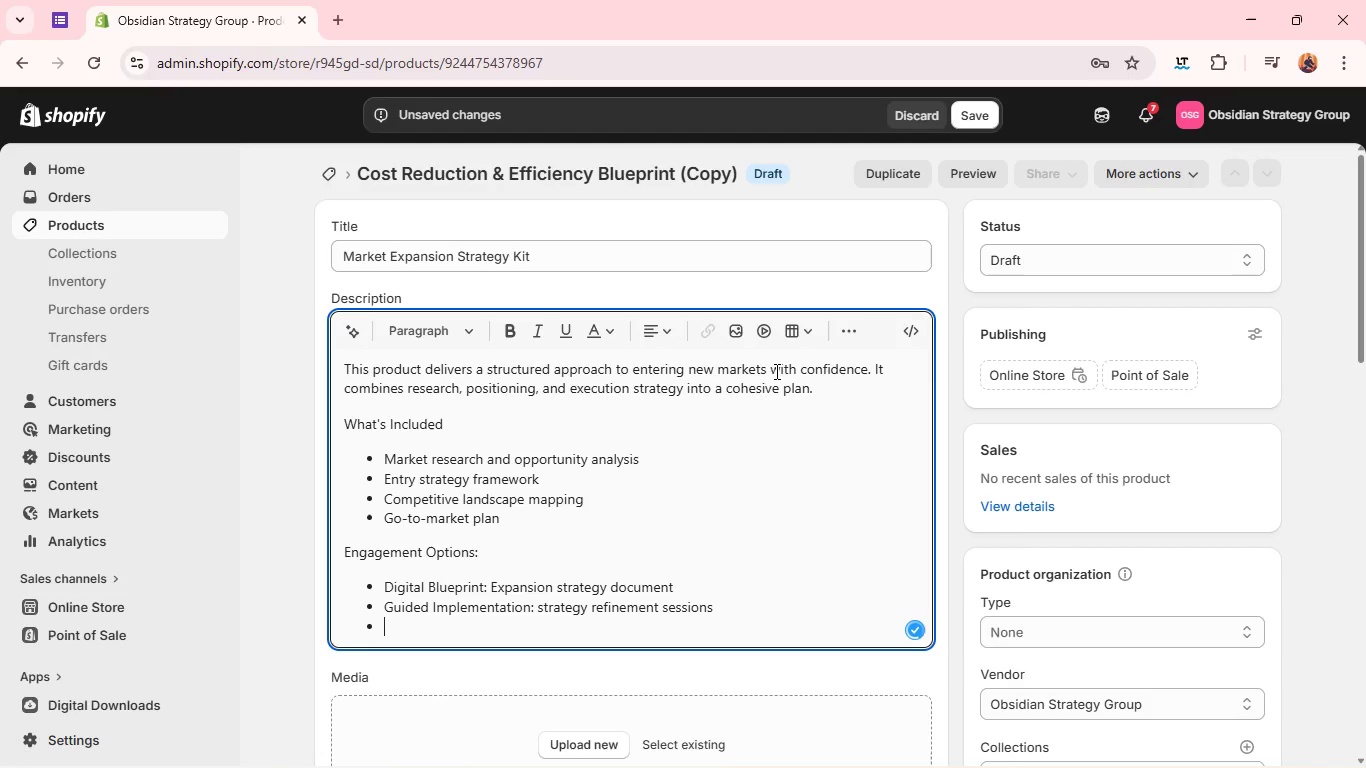 
 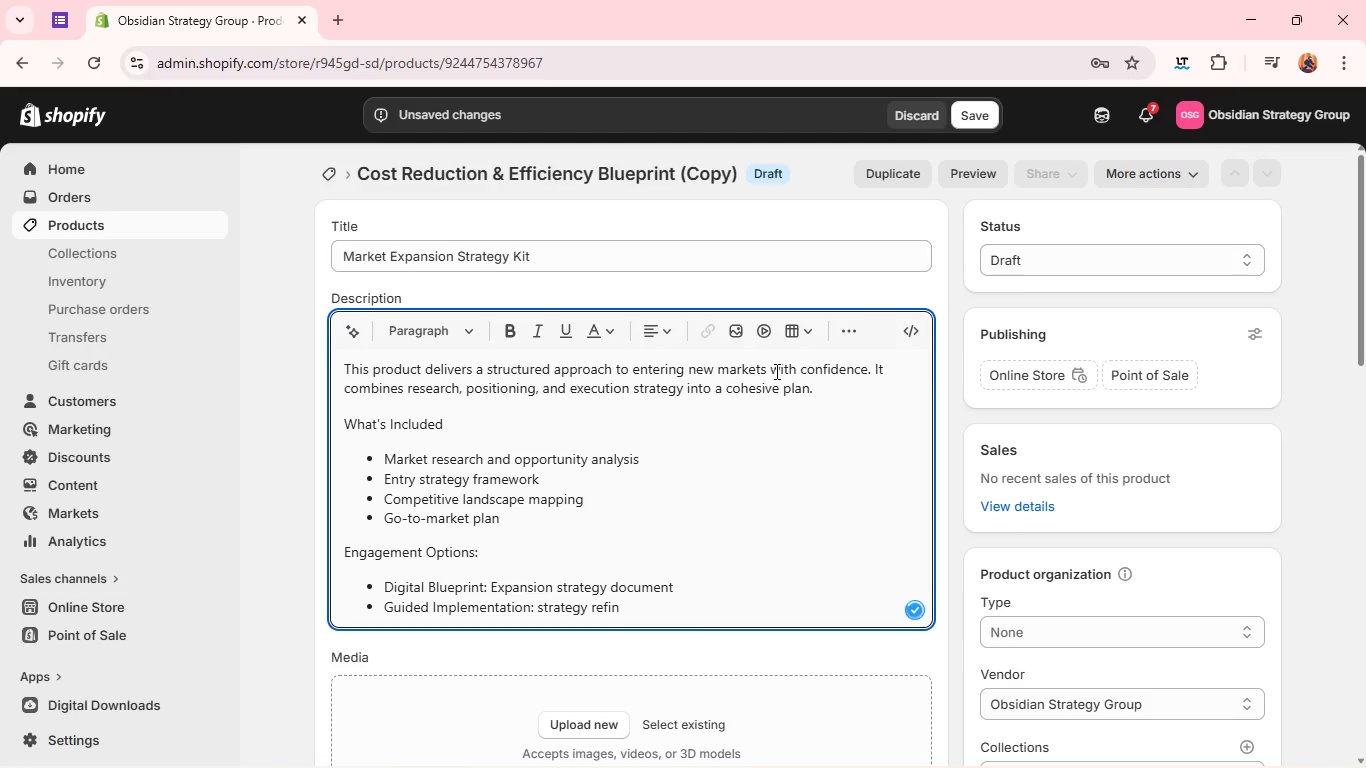 
key(Enter)
 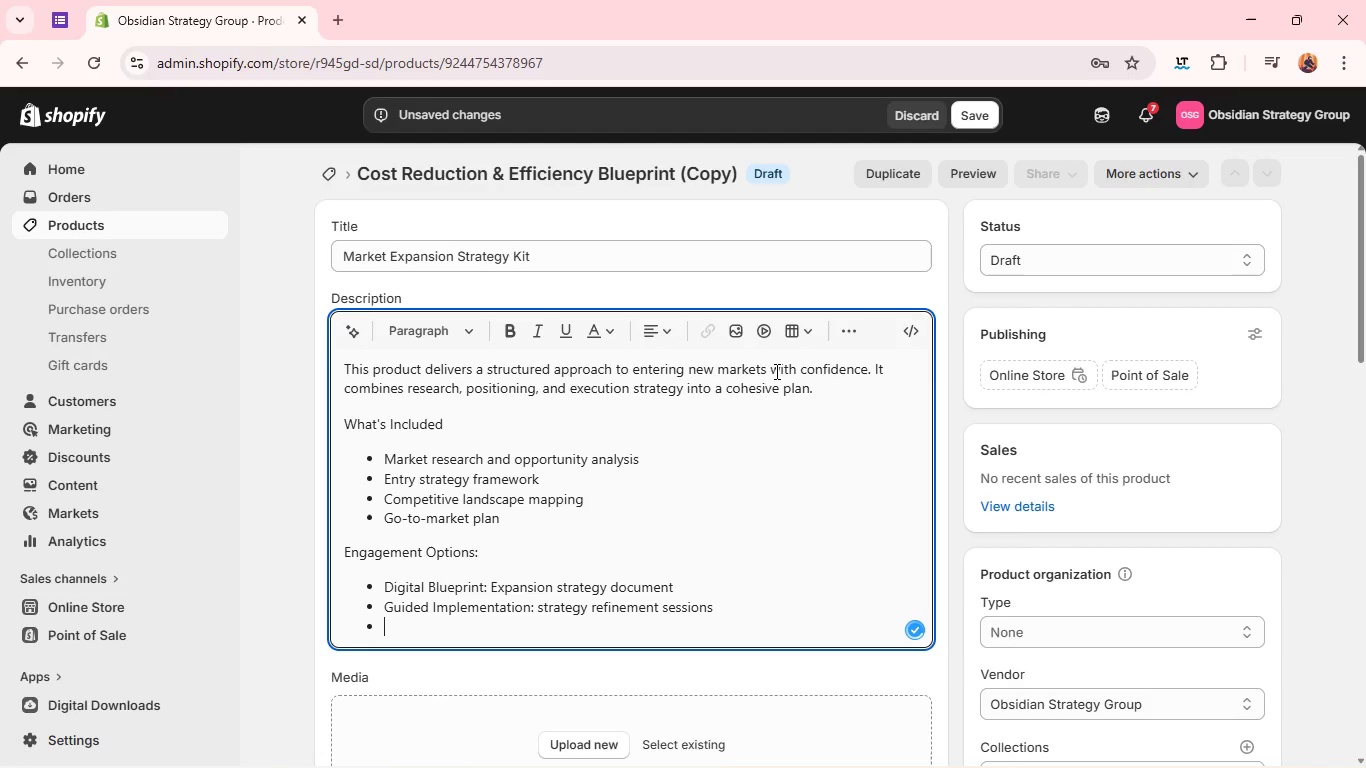 
type(Executive Partnership: Full marke)
key(Backspace)
key(Backspace)
key(Backspace)
type( entry execu)
 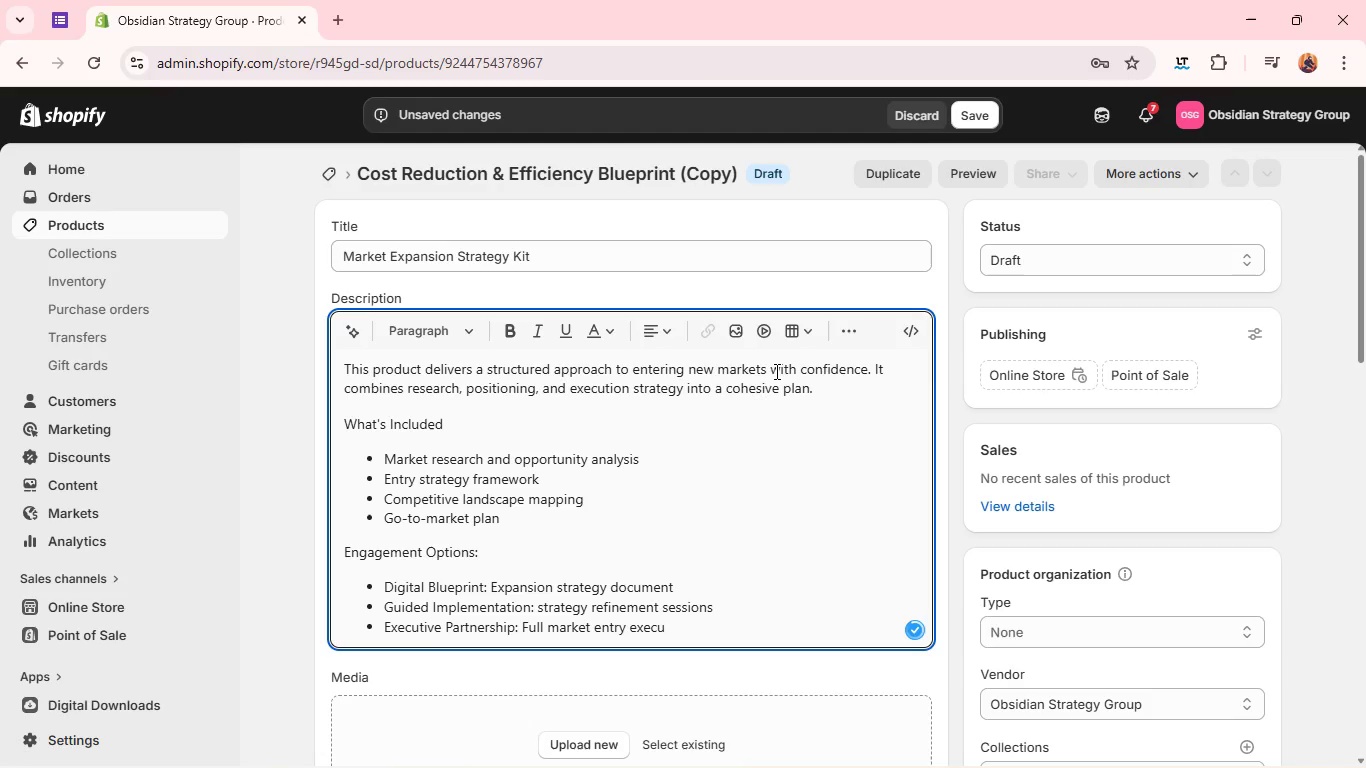 
type(tion)
 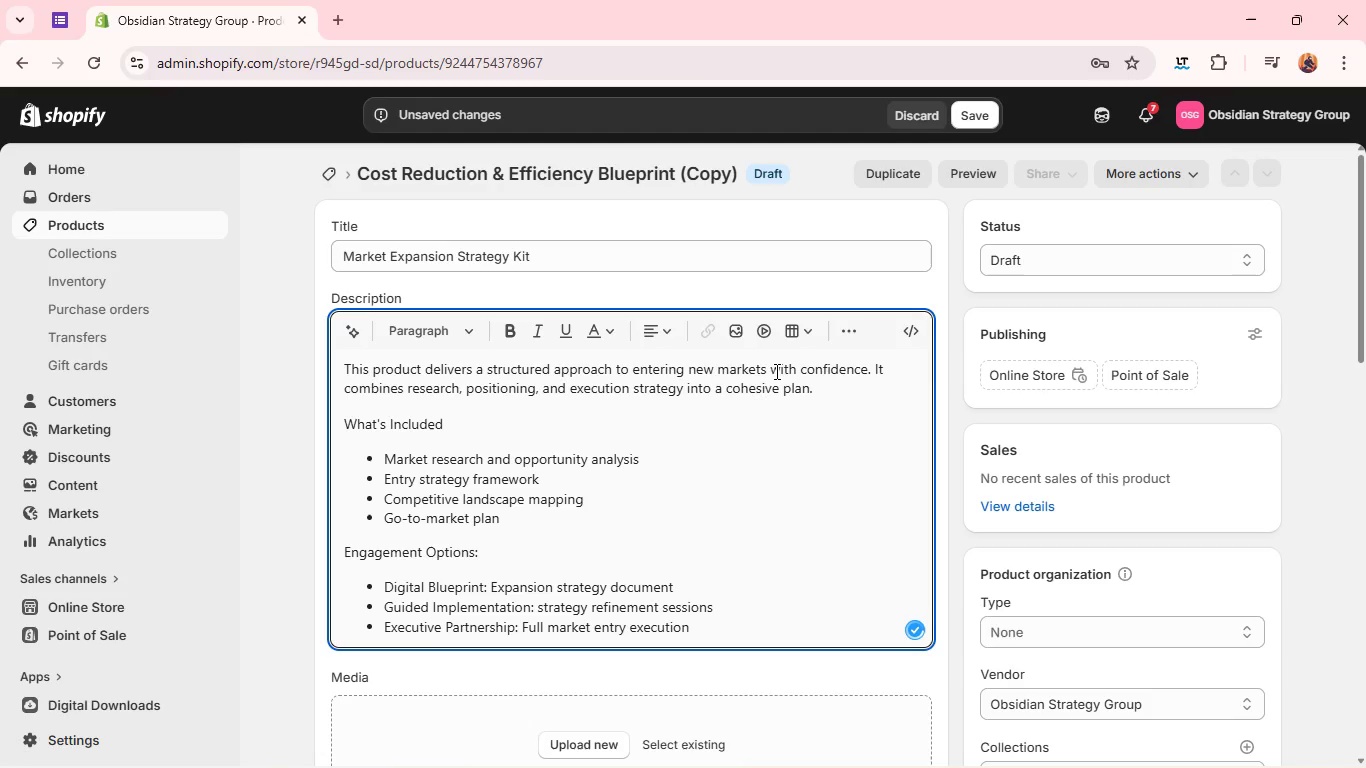 
key(Enter)
 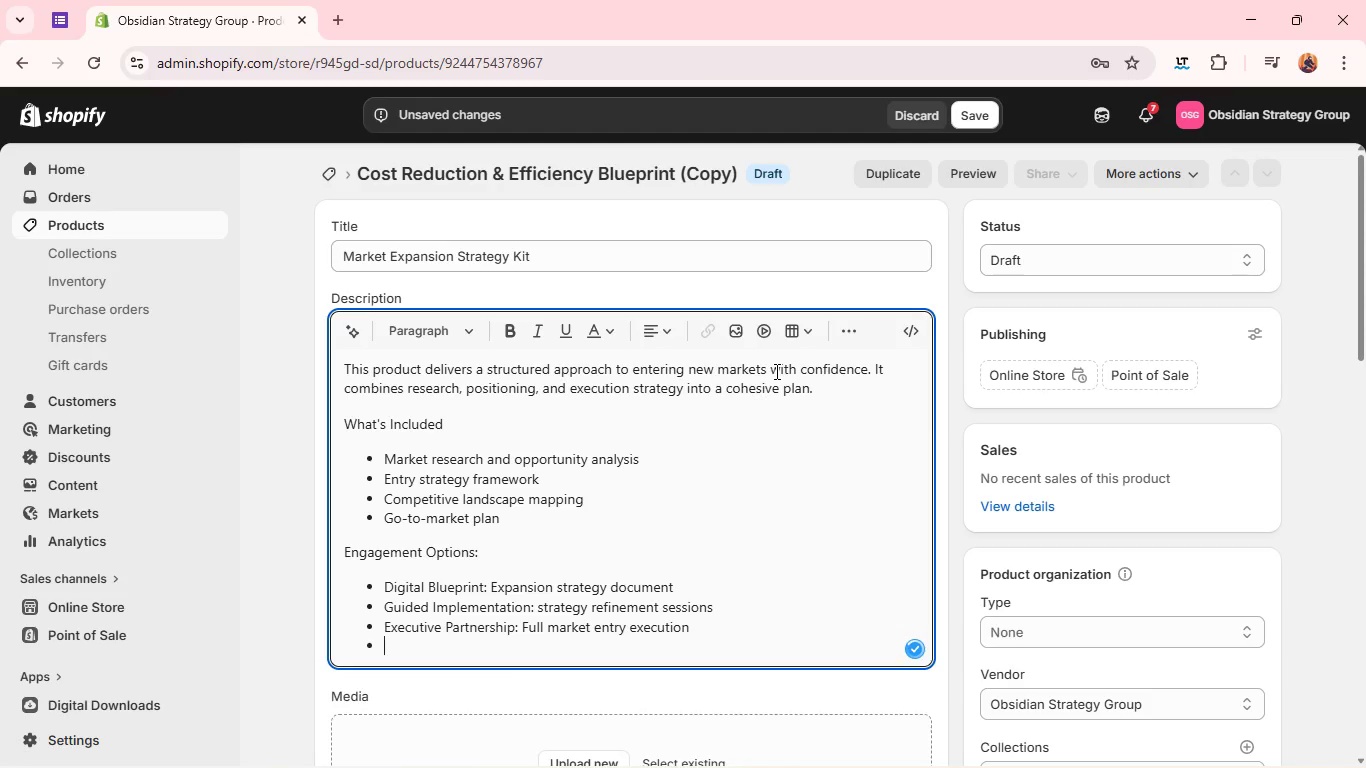 
key(Enter)
 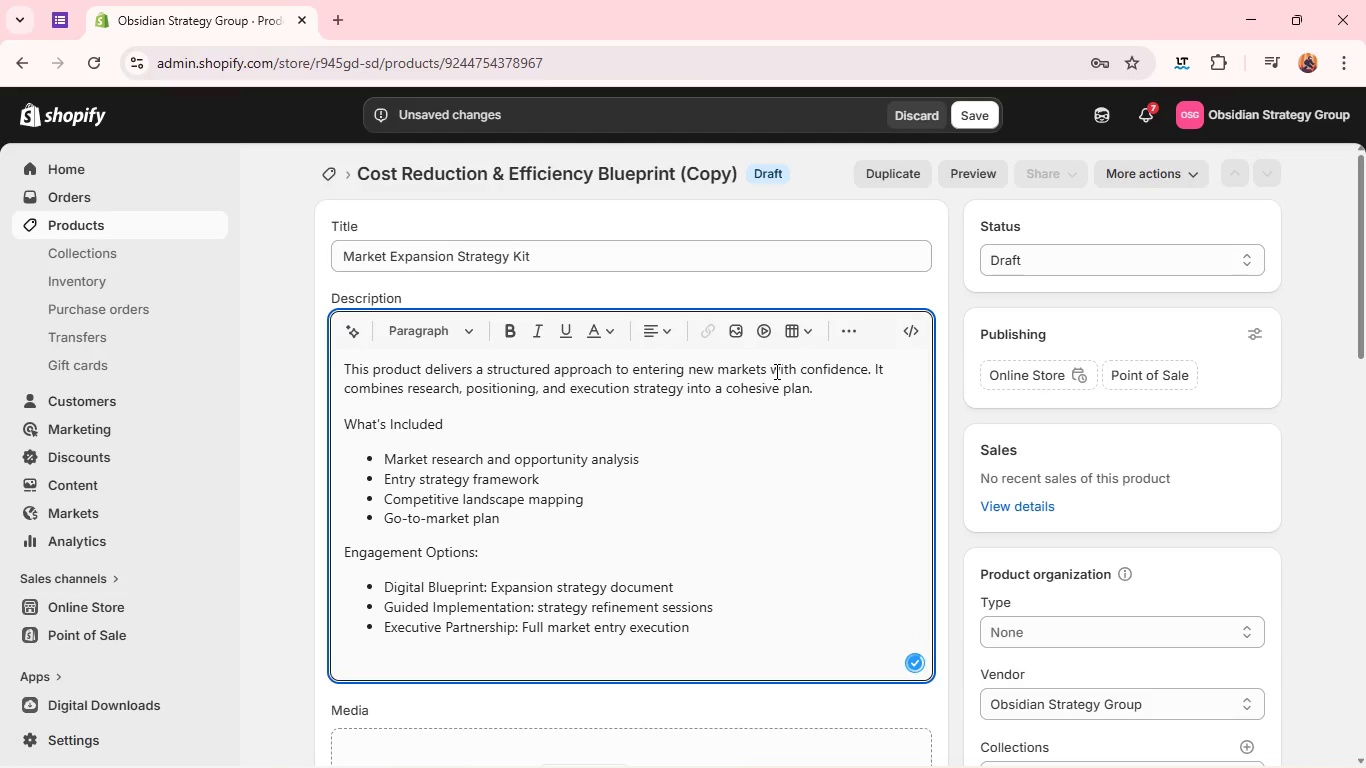 
type(Sucess Metrics)
 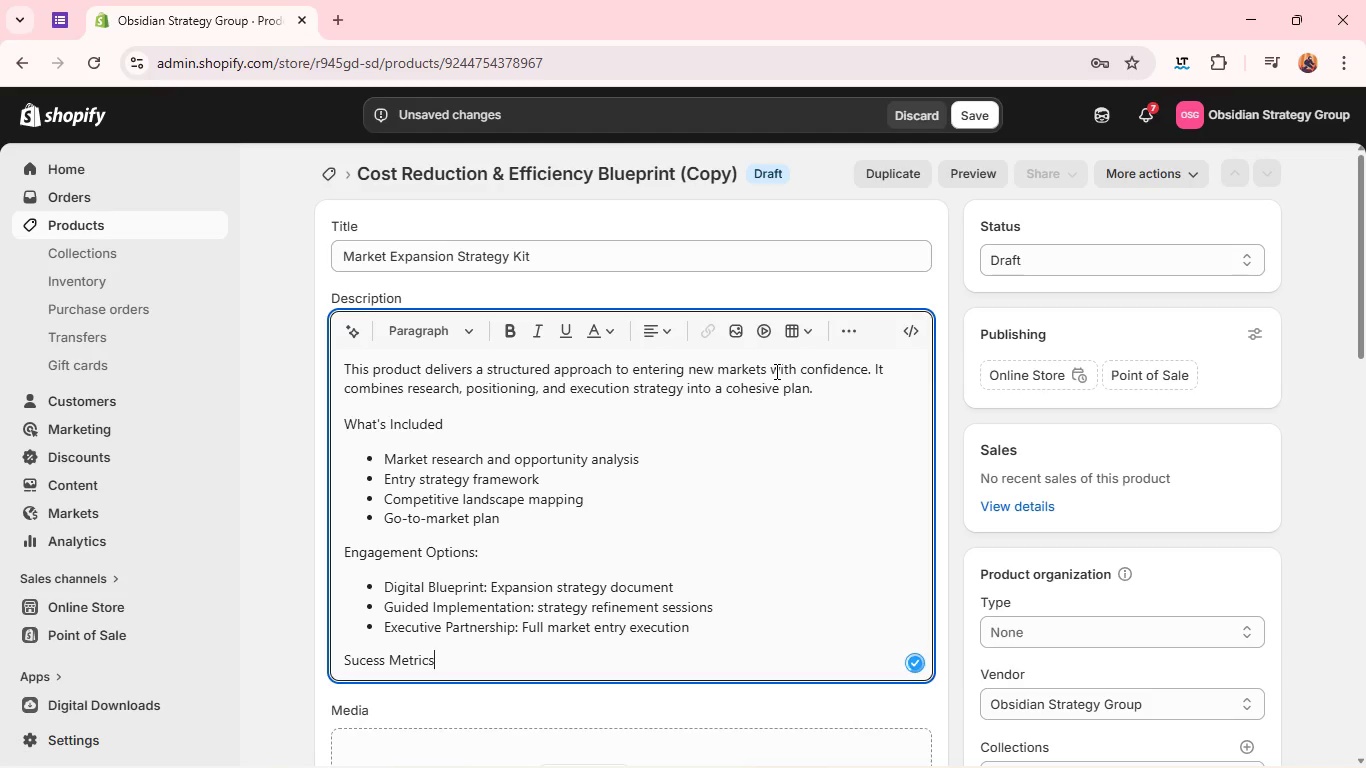 
key(Enter)
 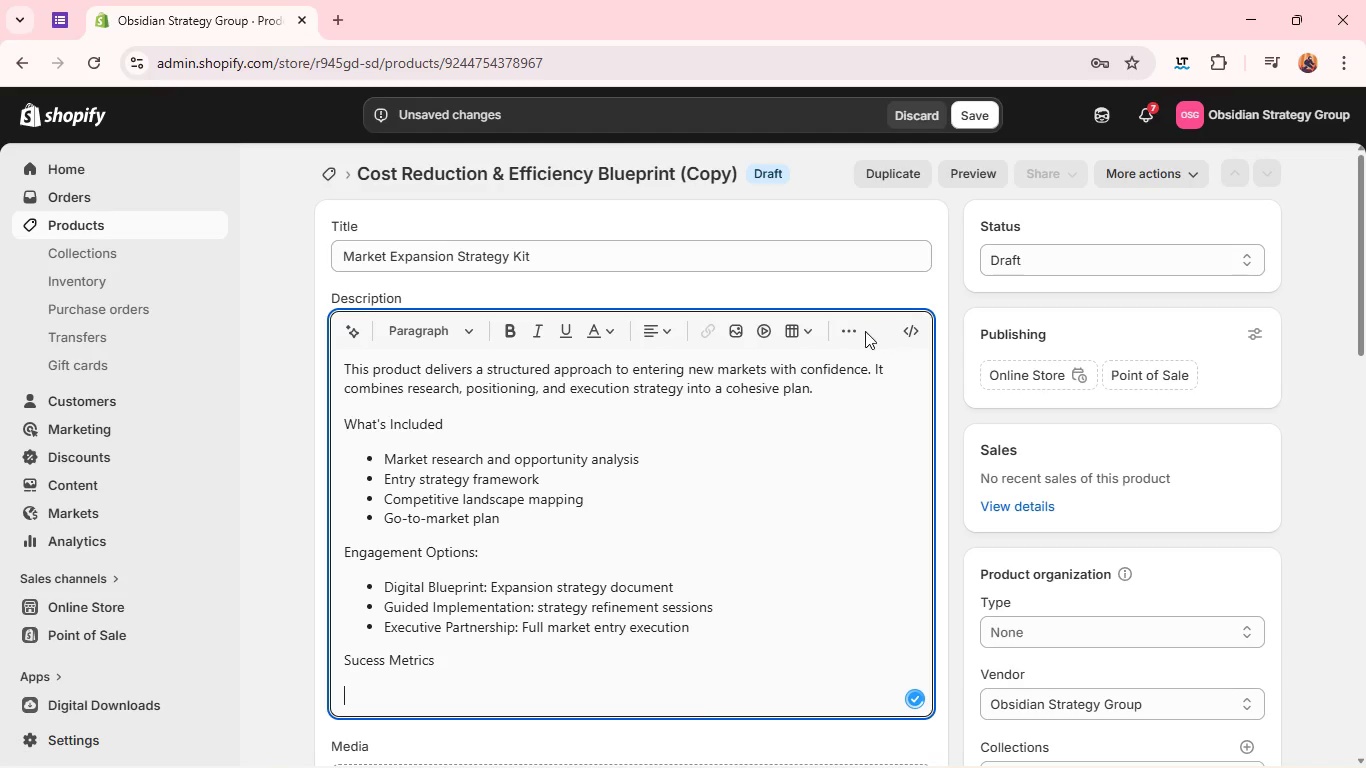 
left_click([855, 333])
 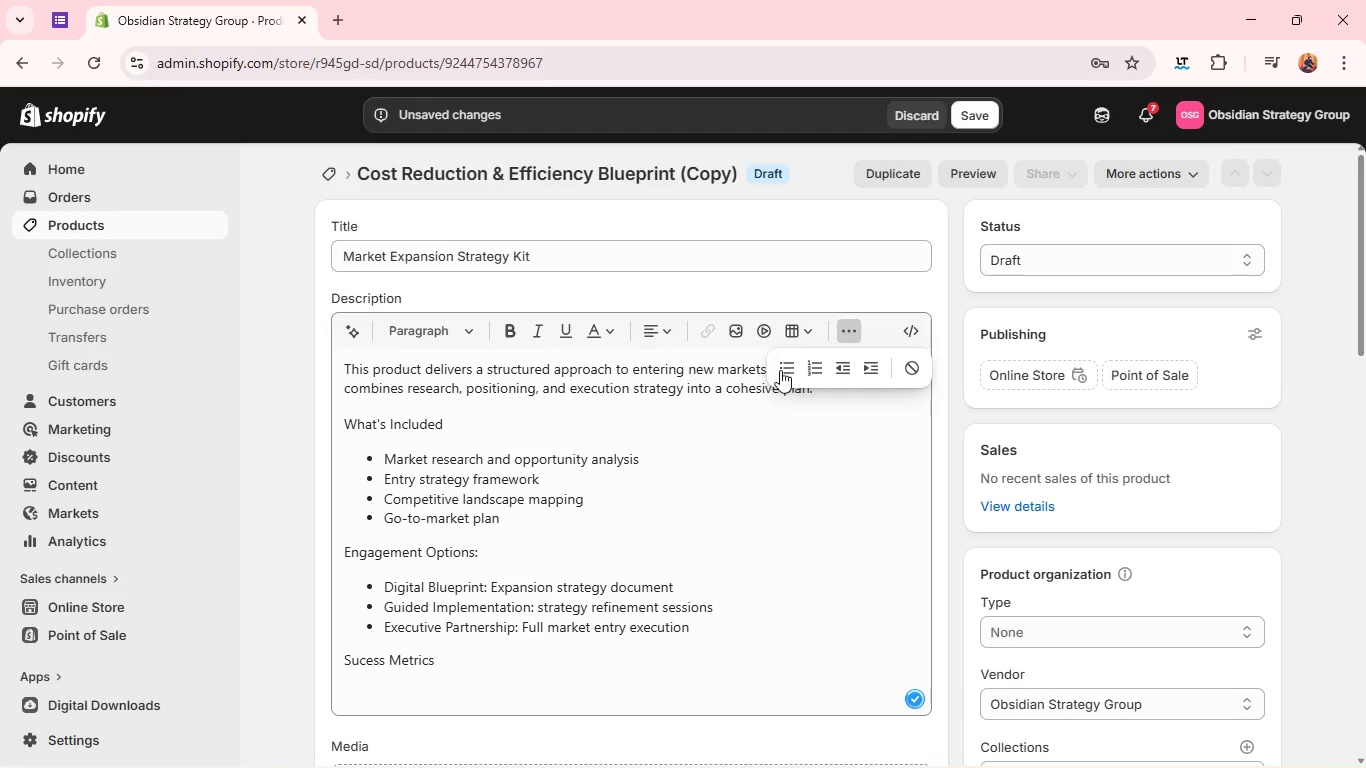 
left_click([780, 370])
 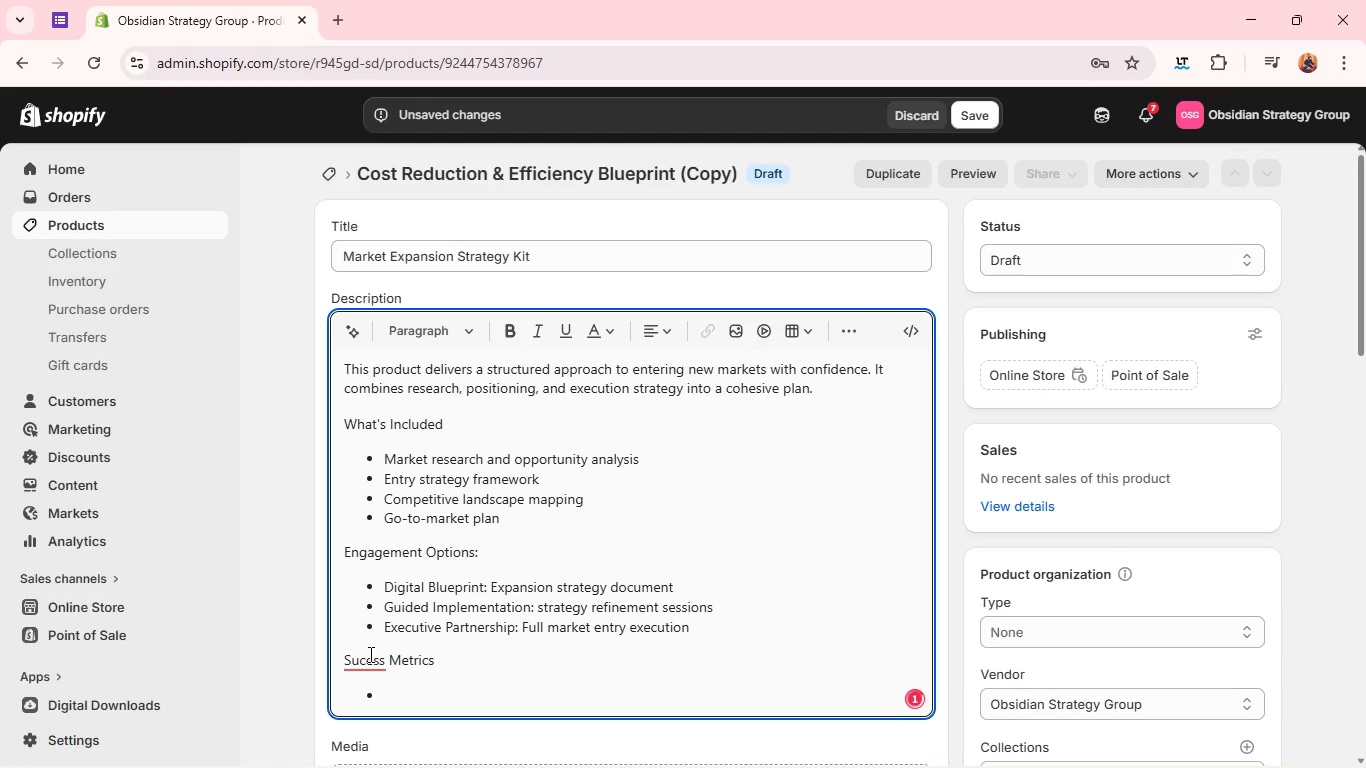 
left_click([366, 657])
 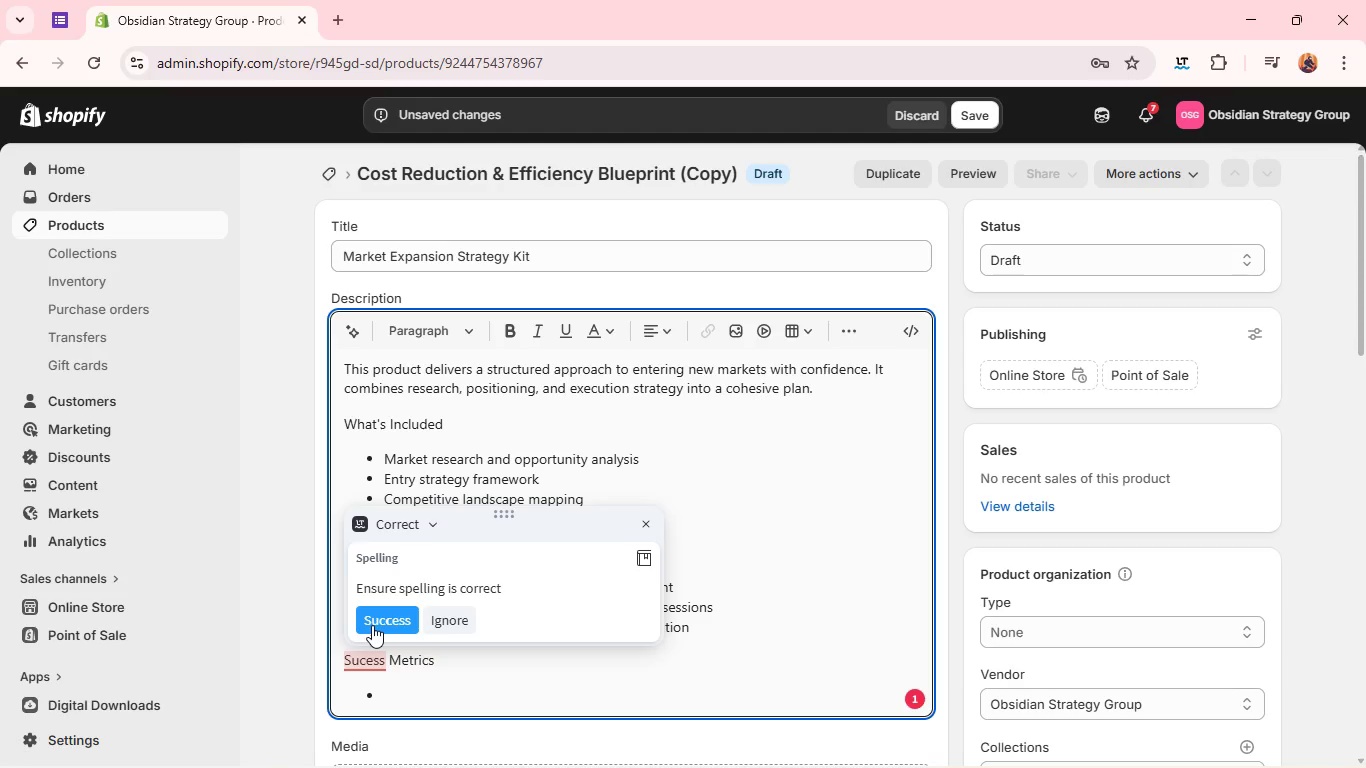 
left_click([372, 624])
 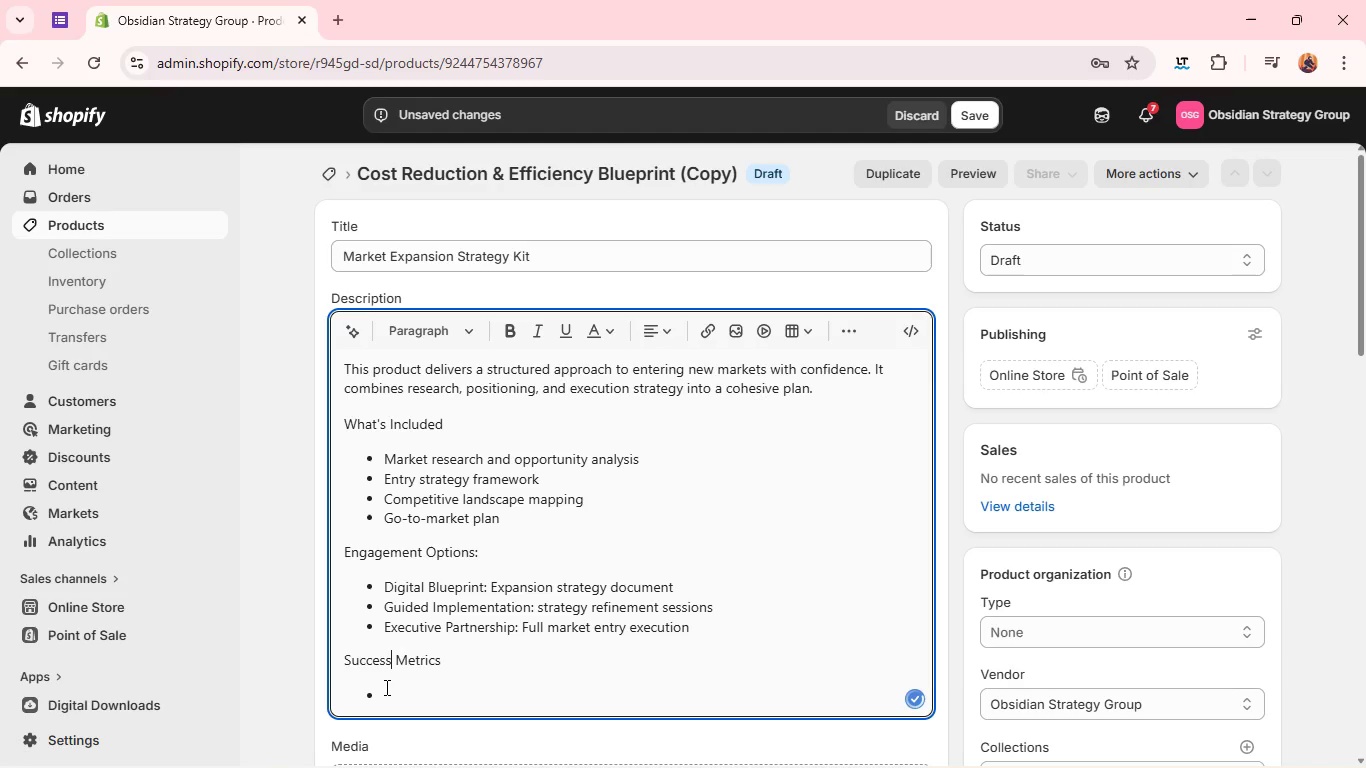 
left_click([385, 687])
 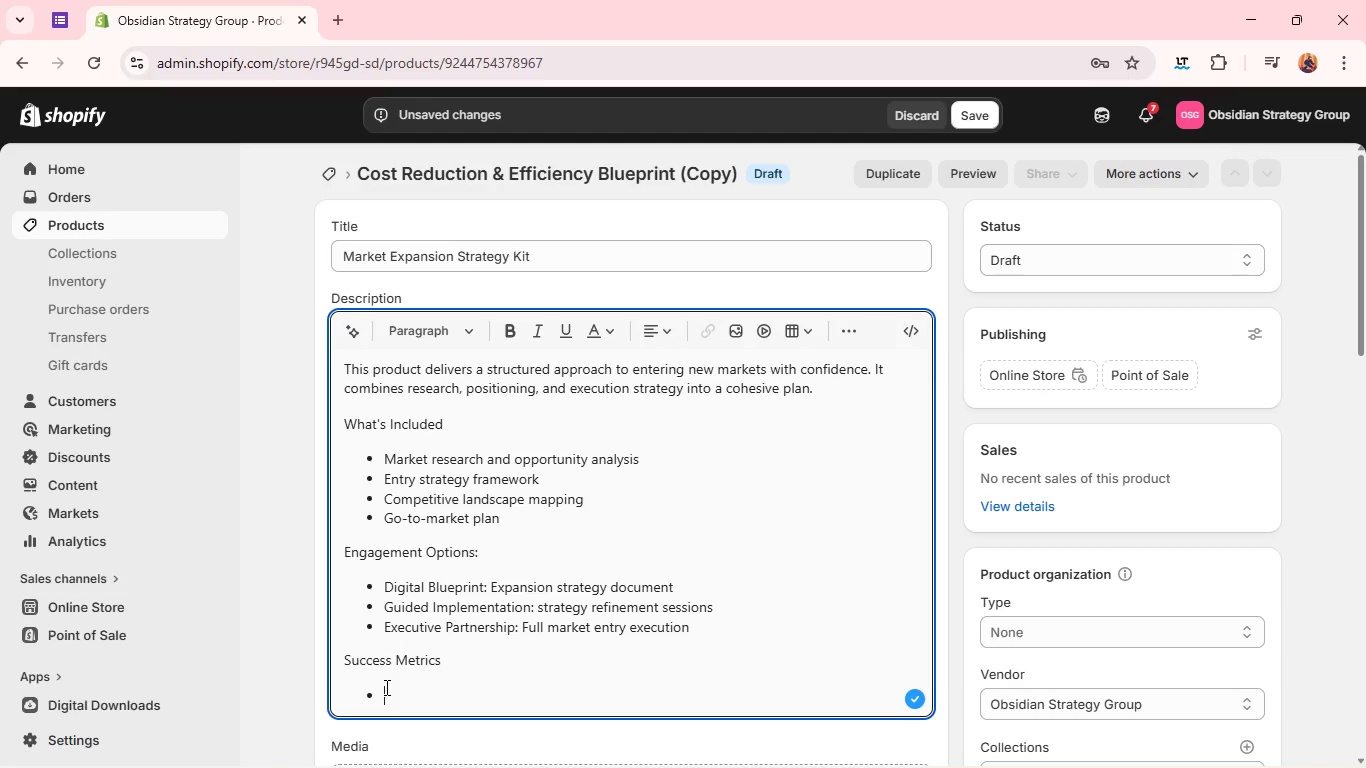 
type(Faster Market enrty timelines)
 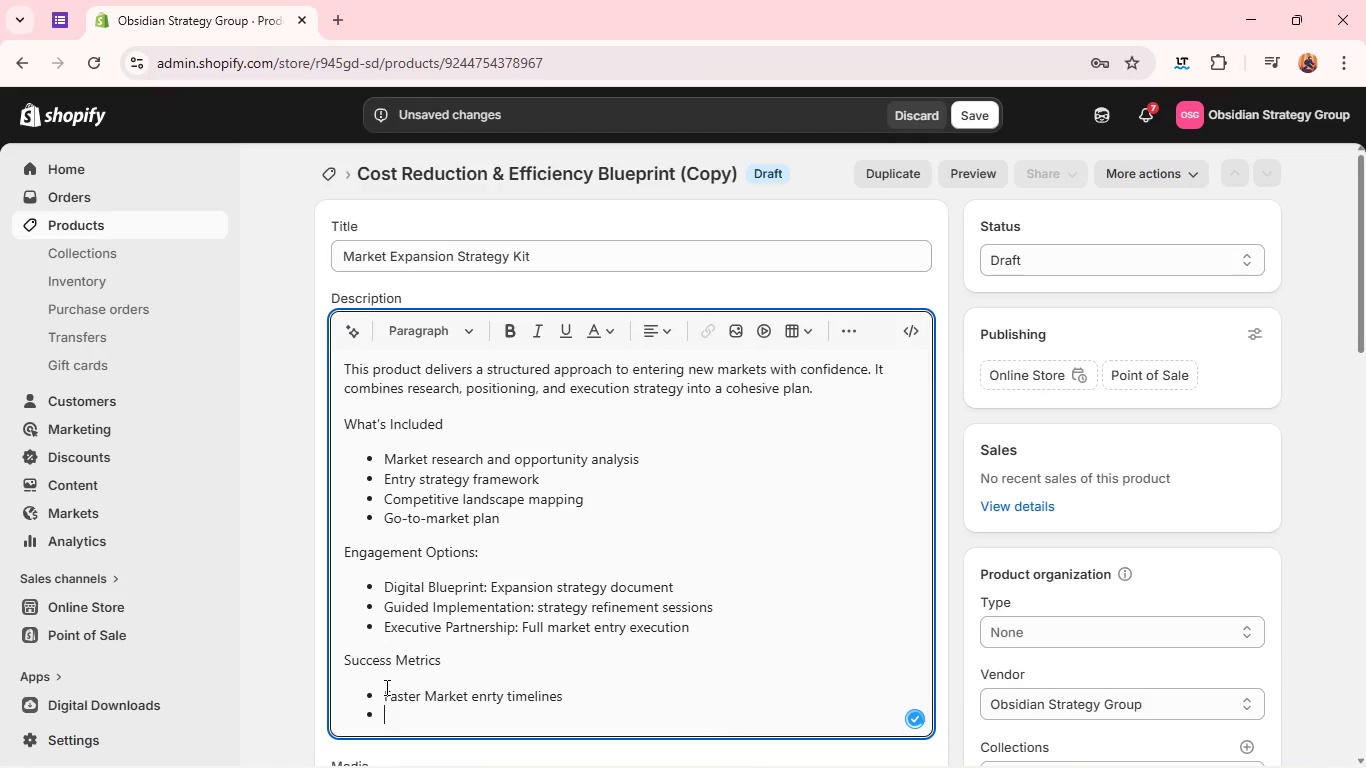 
 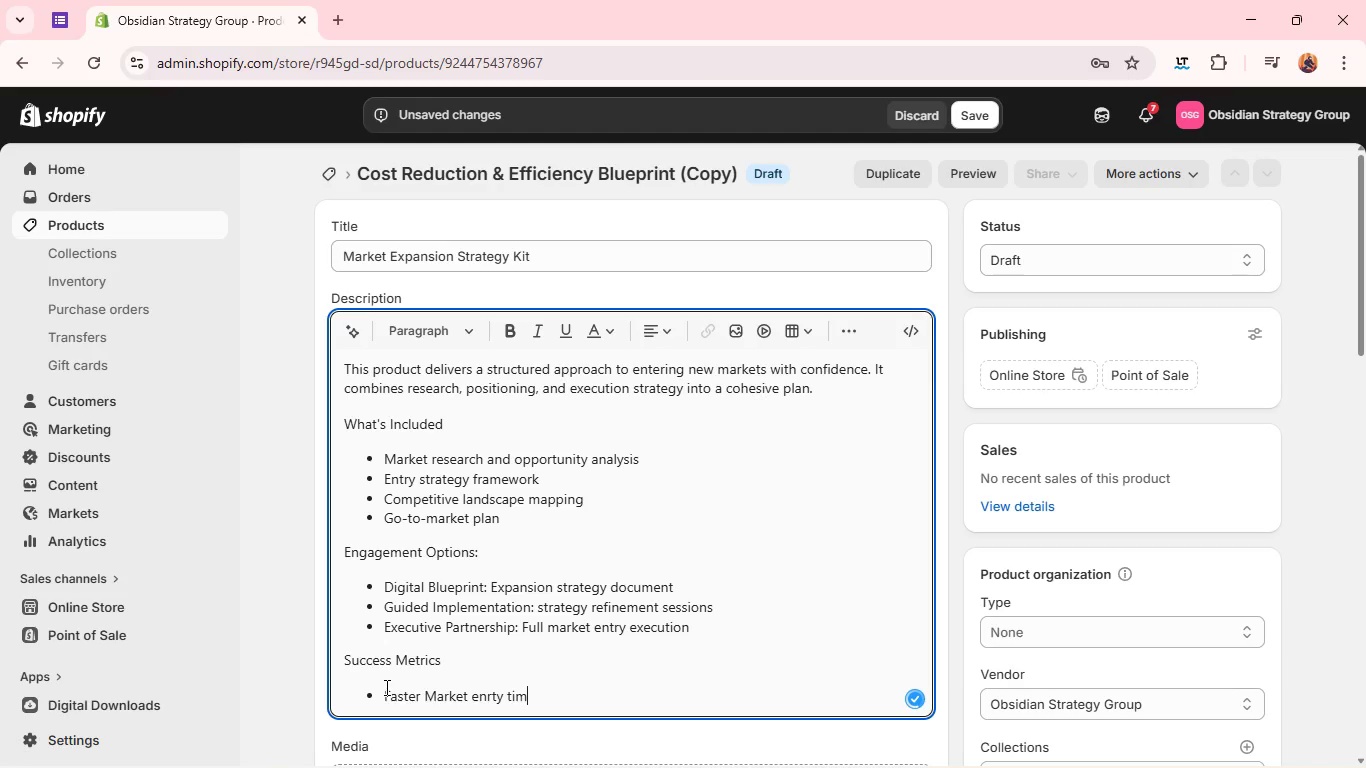 
key(Enter)
 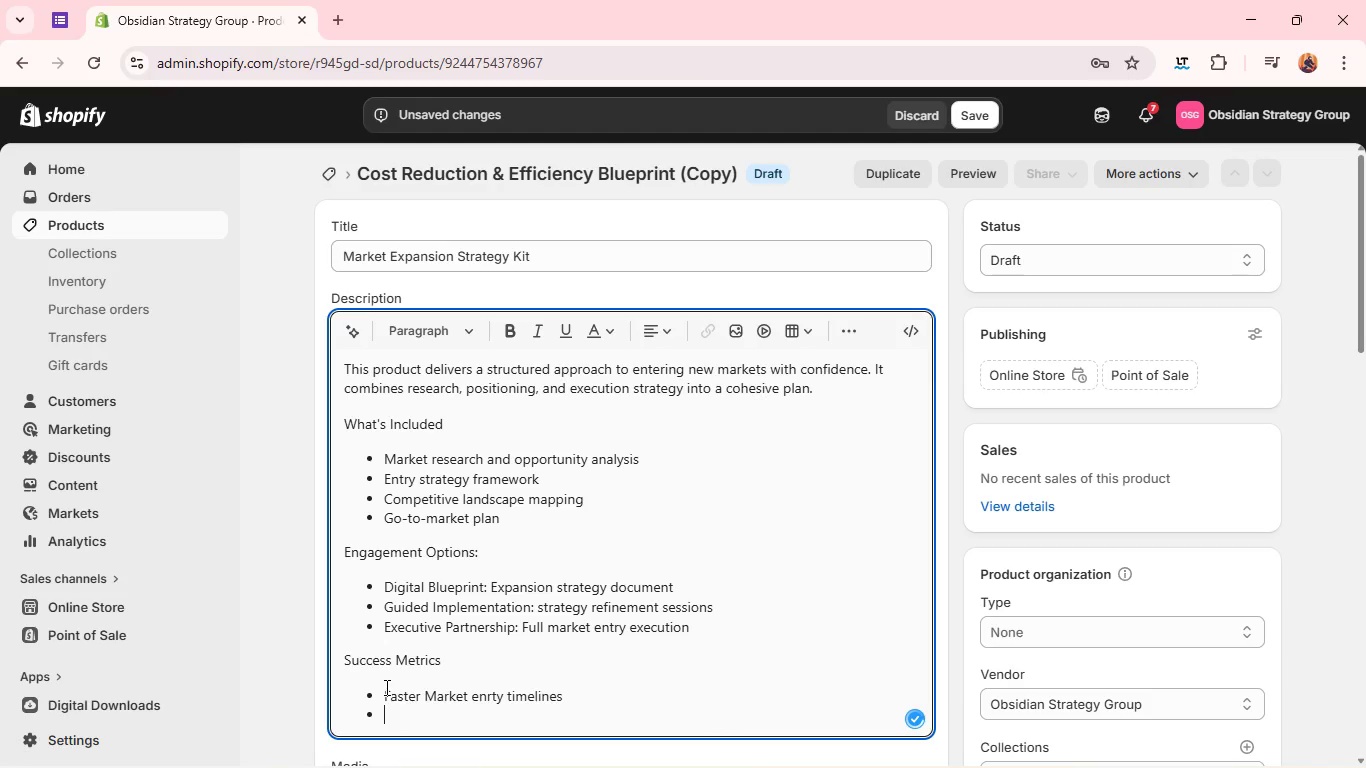 
type(Reduced expansion risk )
 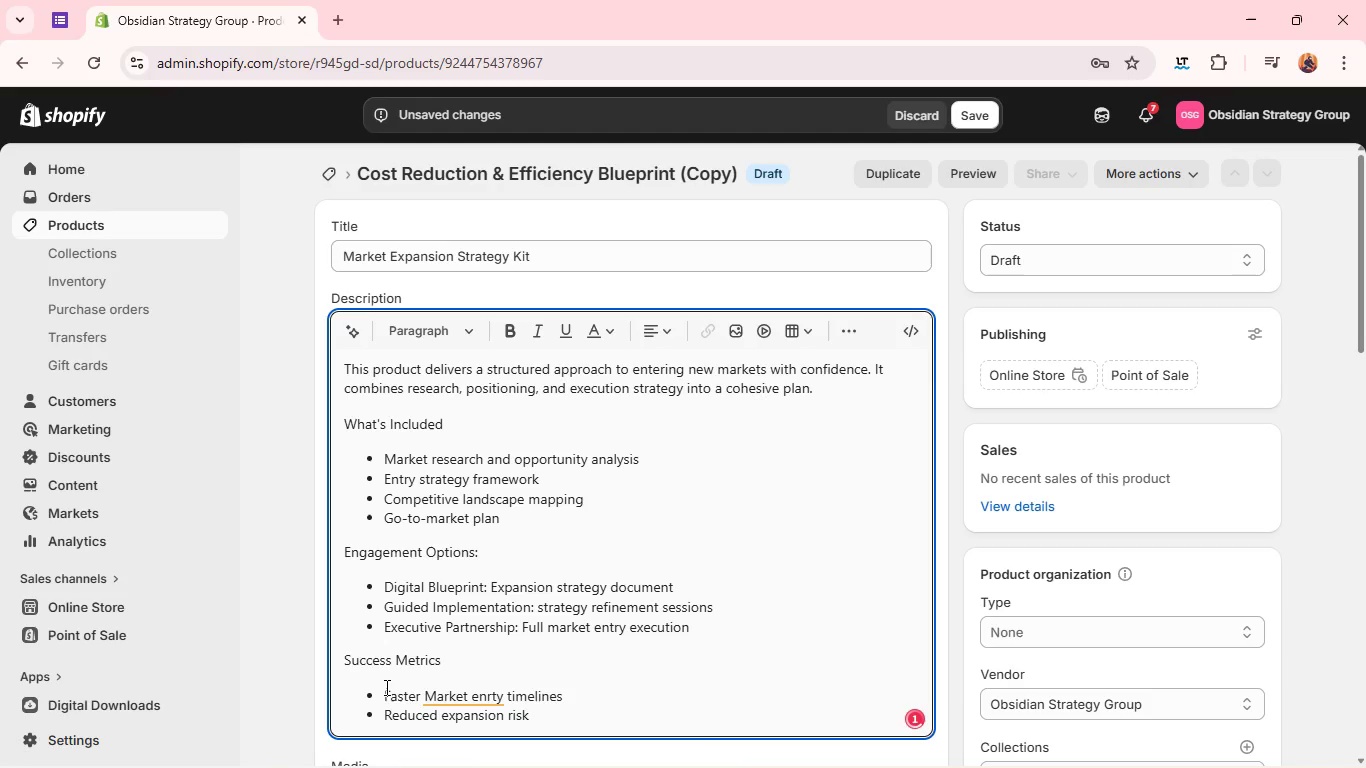 
key(Enter)
 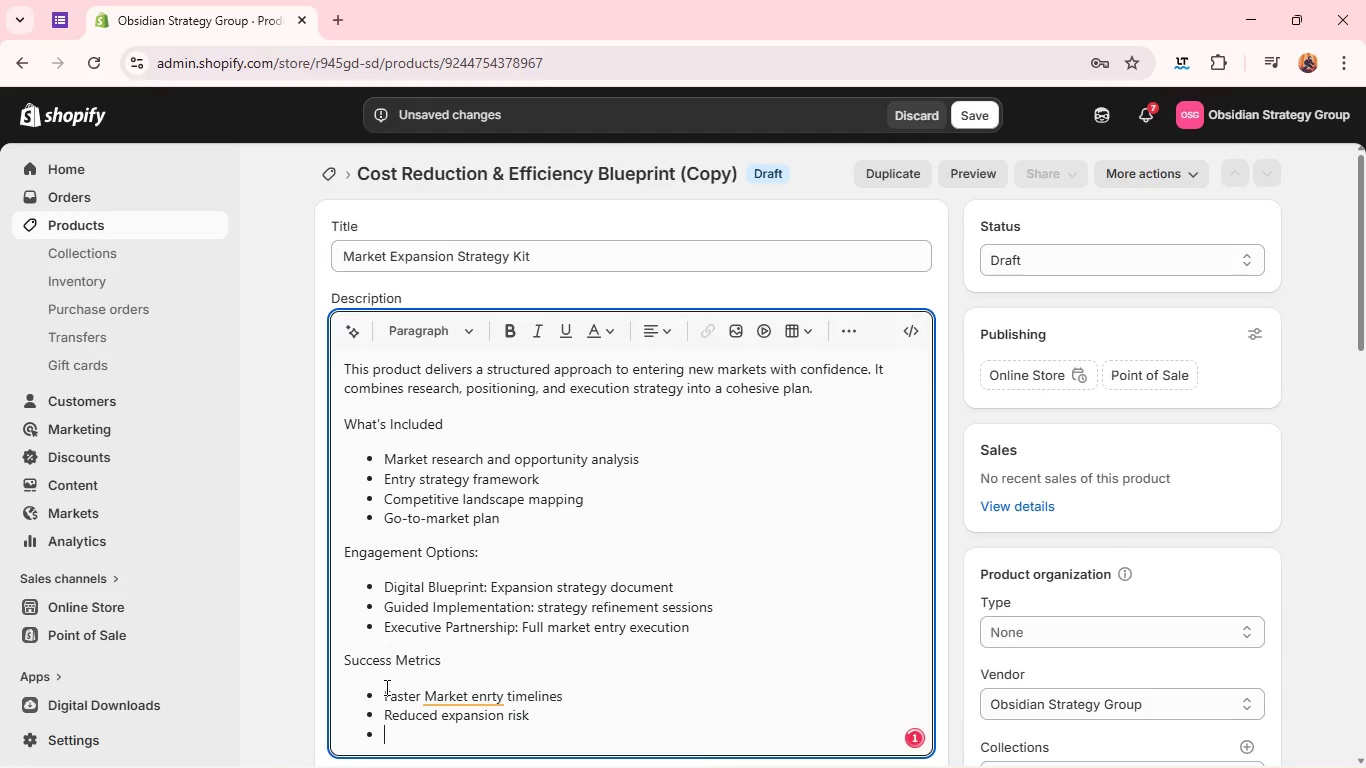 
type(Strong )
key(Backspace)
type(er positioning)
 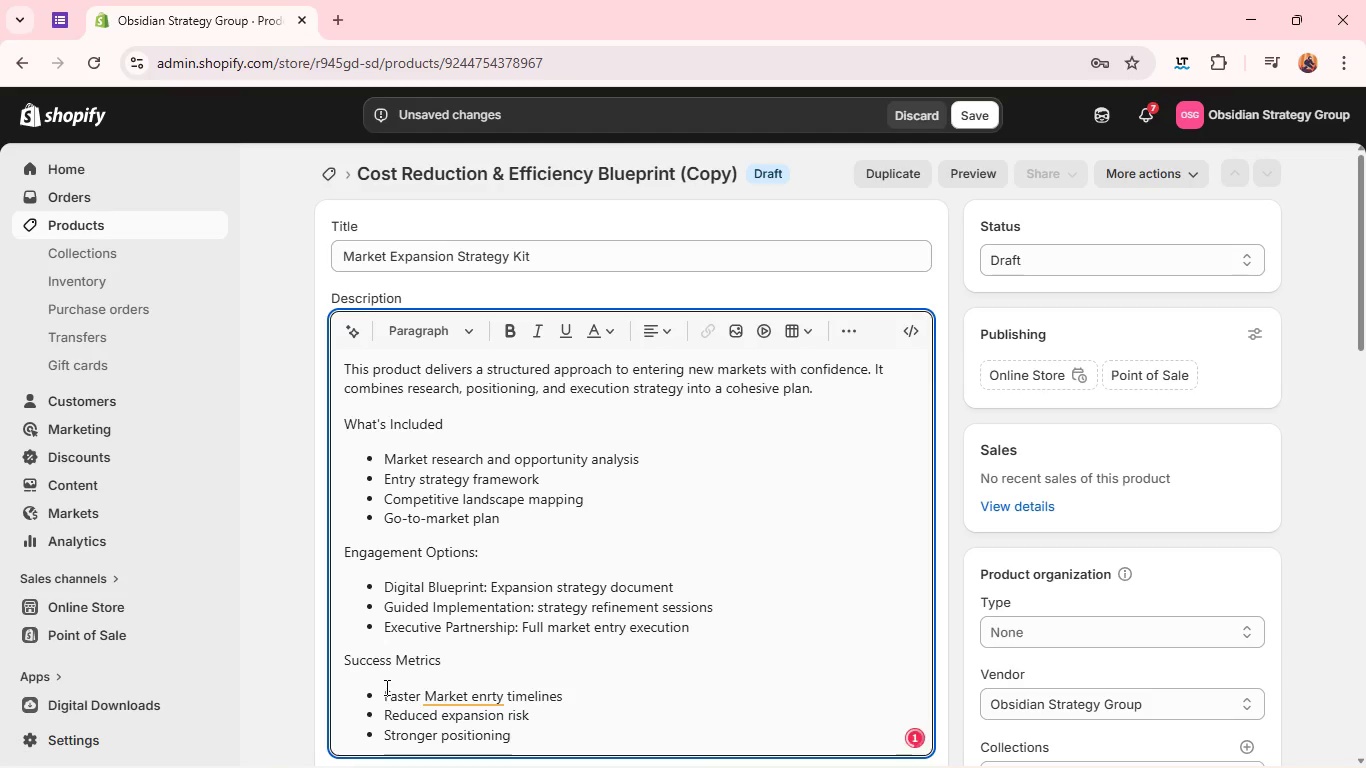 
key(Enter)
 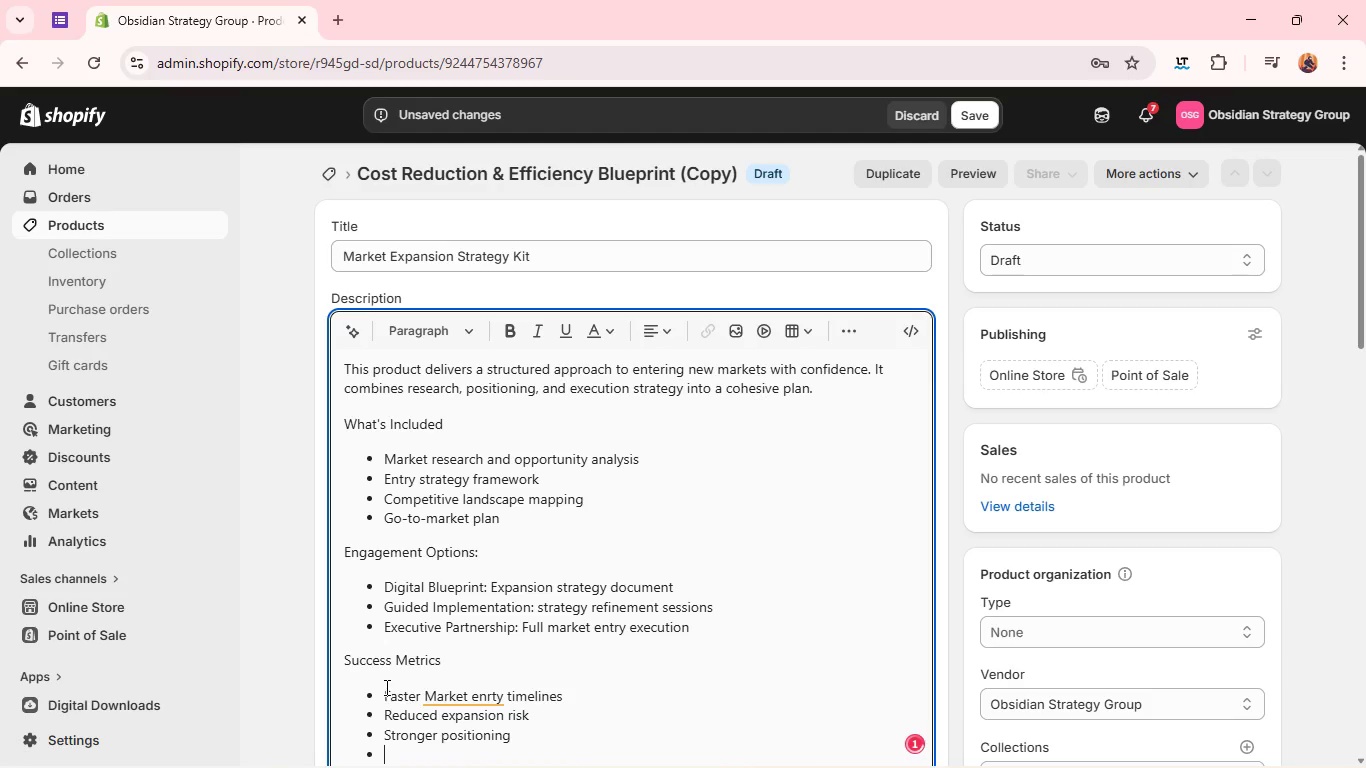 
key(Enter)
 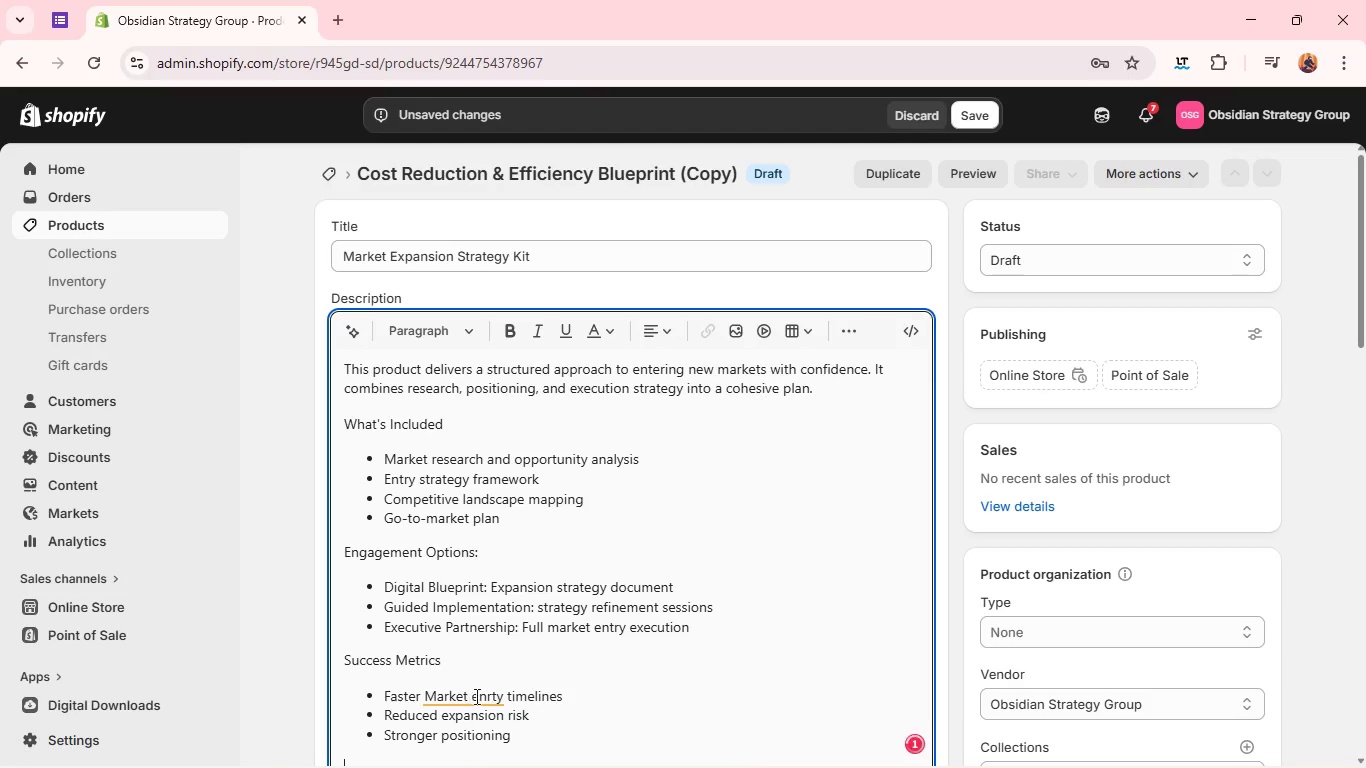 
left_click([479, 695])
 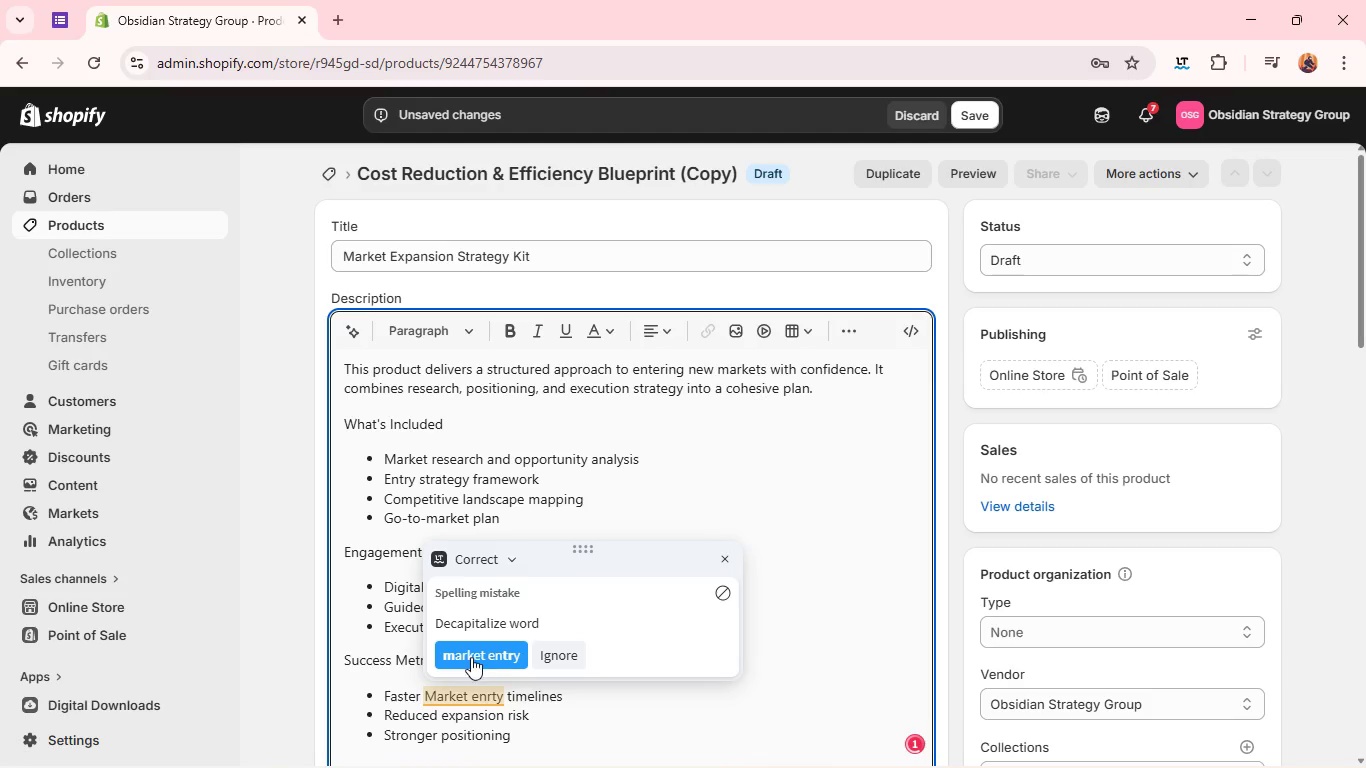 
left_click([471, 657])
 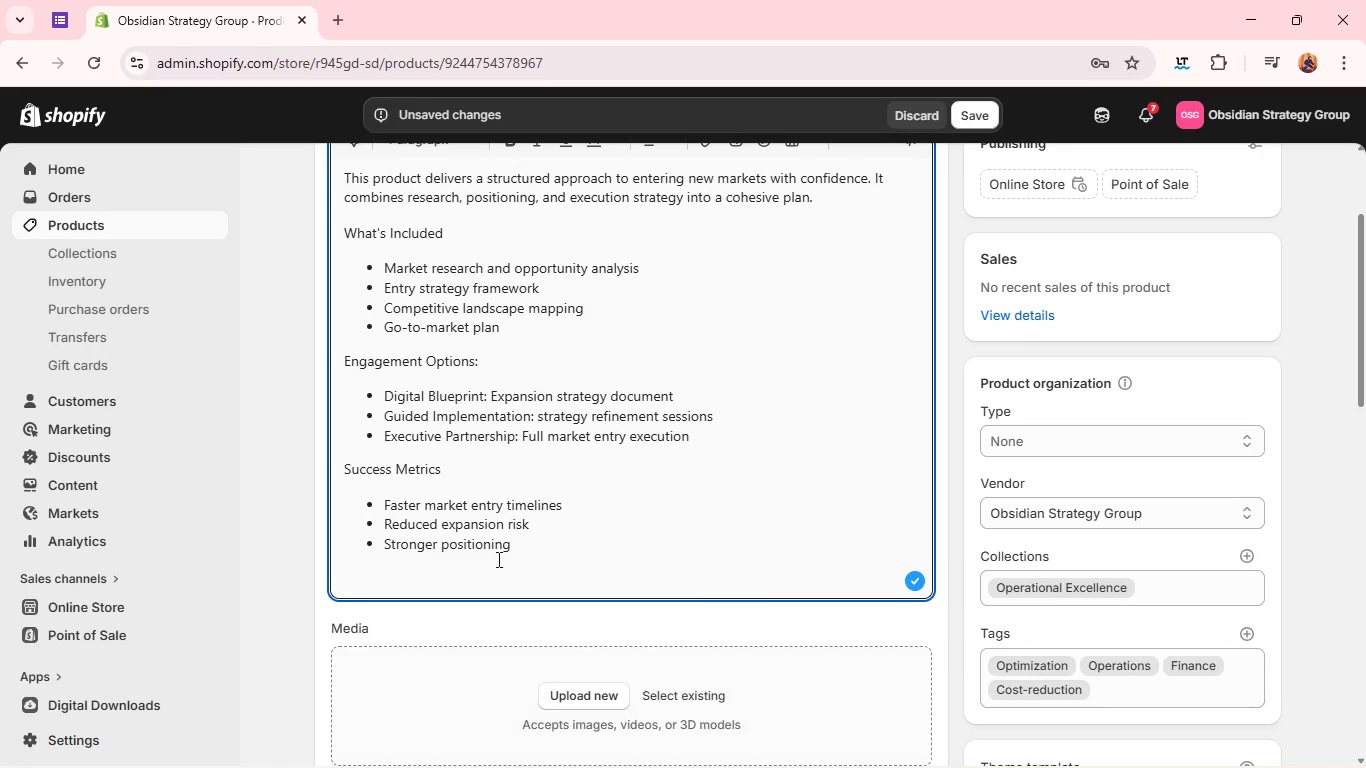 
left_click([531, 540])
 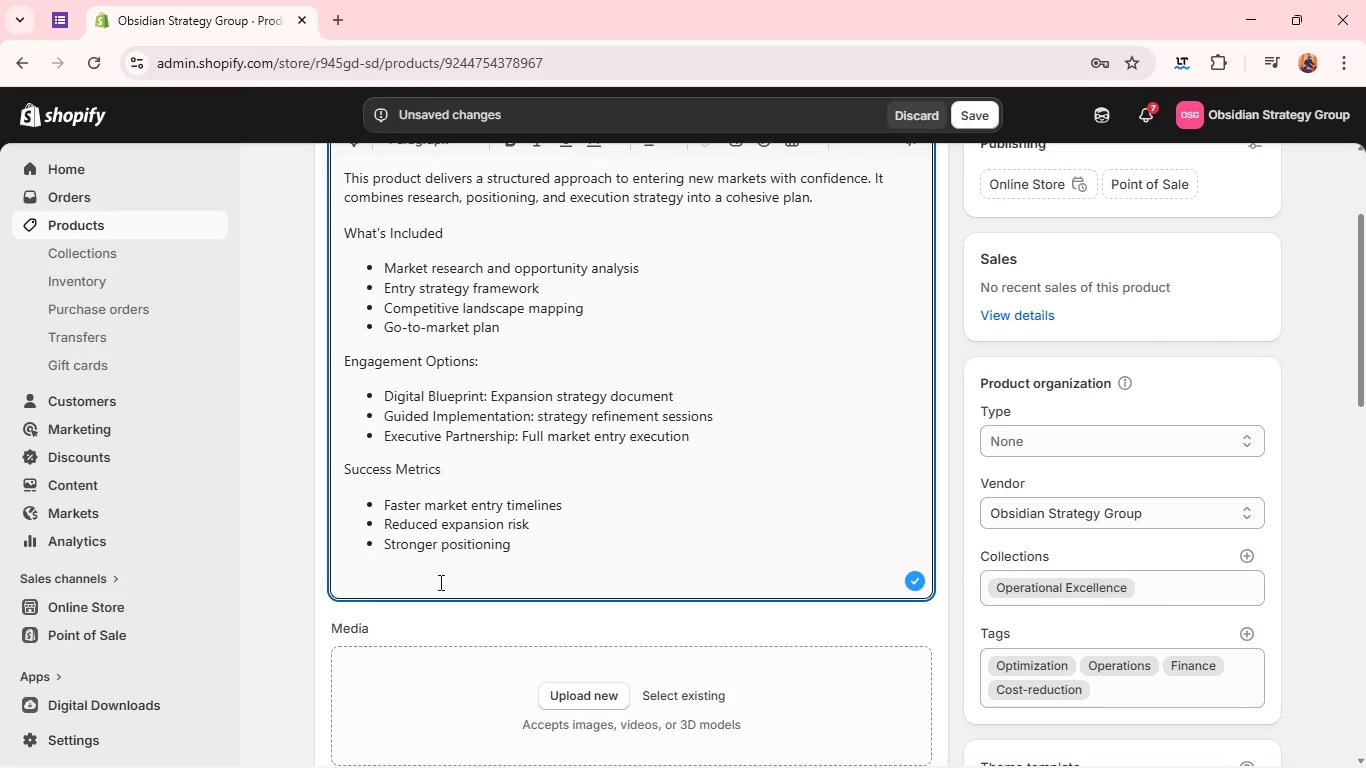 
left_click([430, 588])
 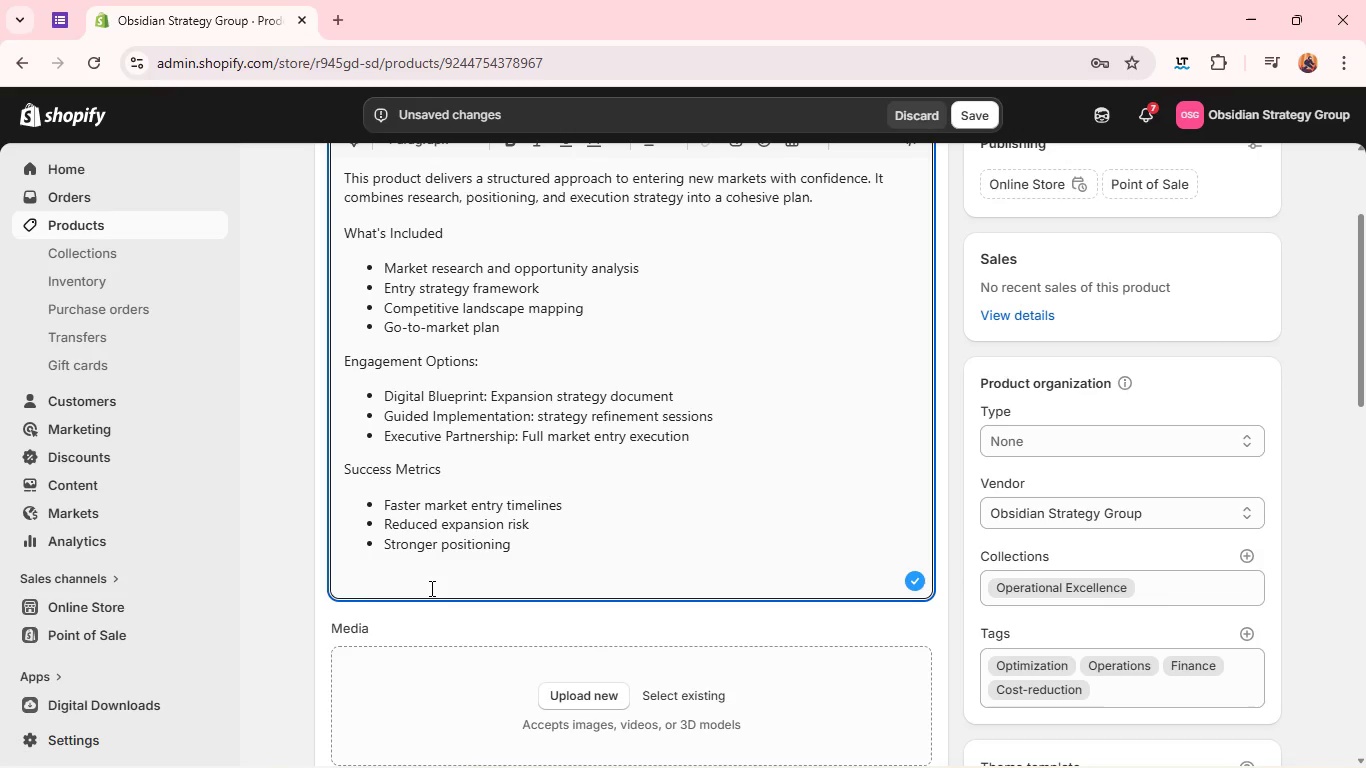 
type(Pre)
 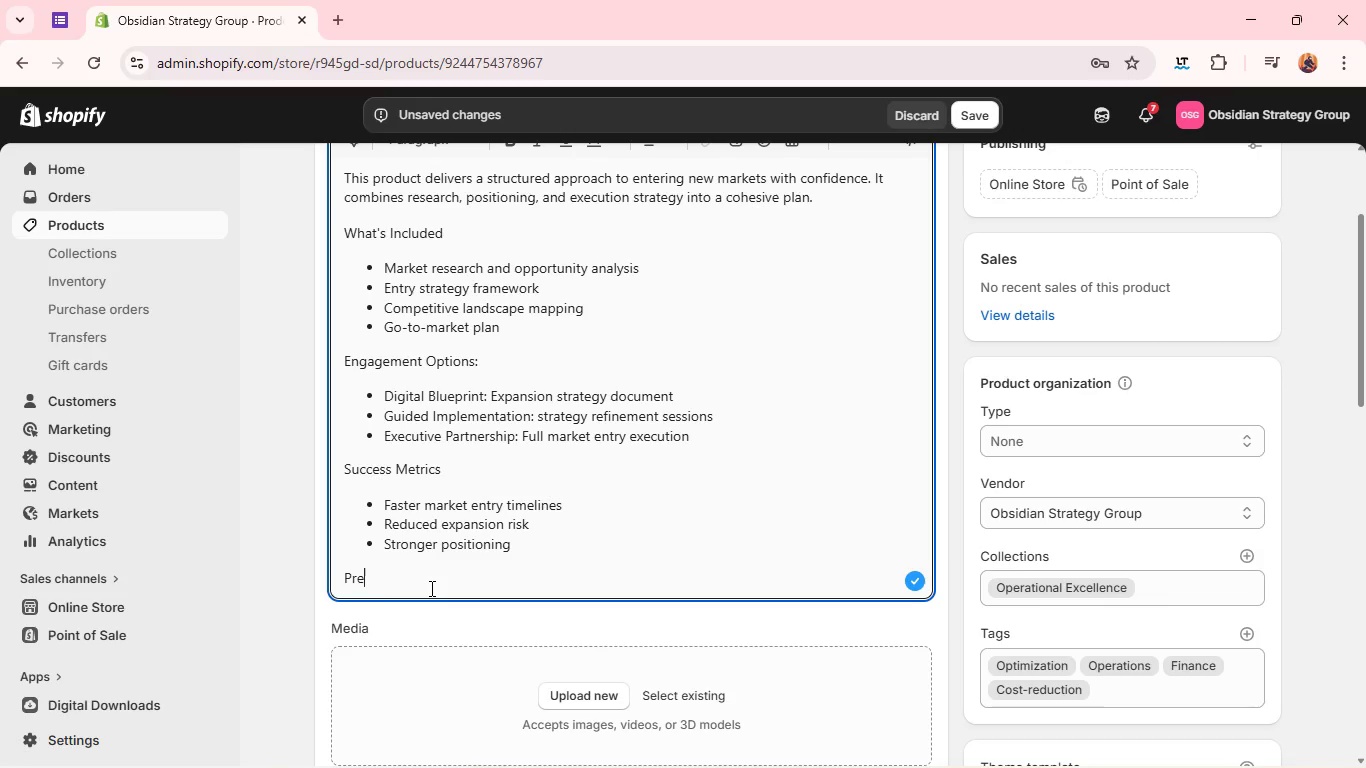 
type(requisites)
 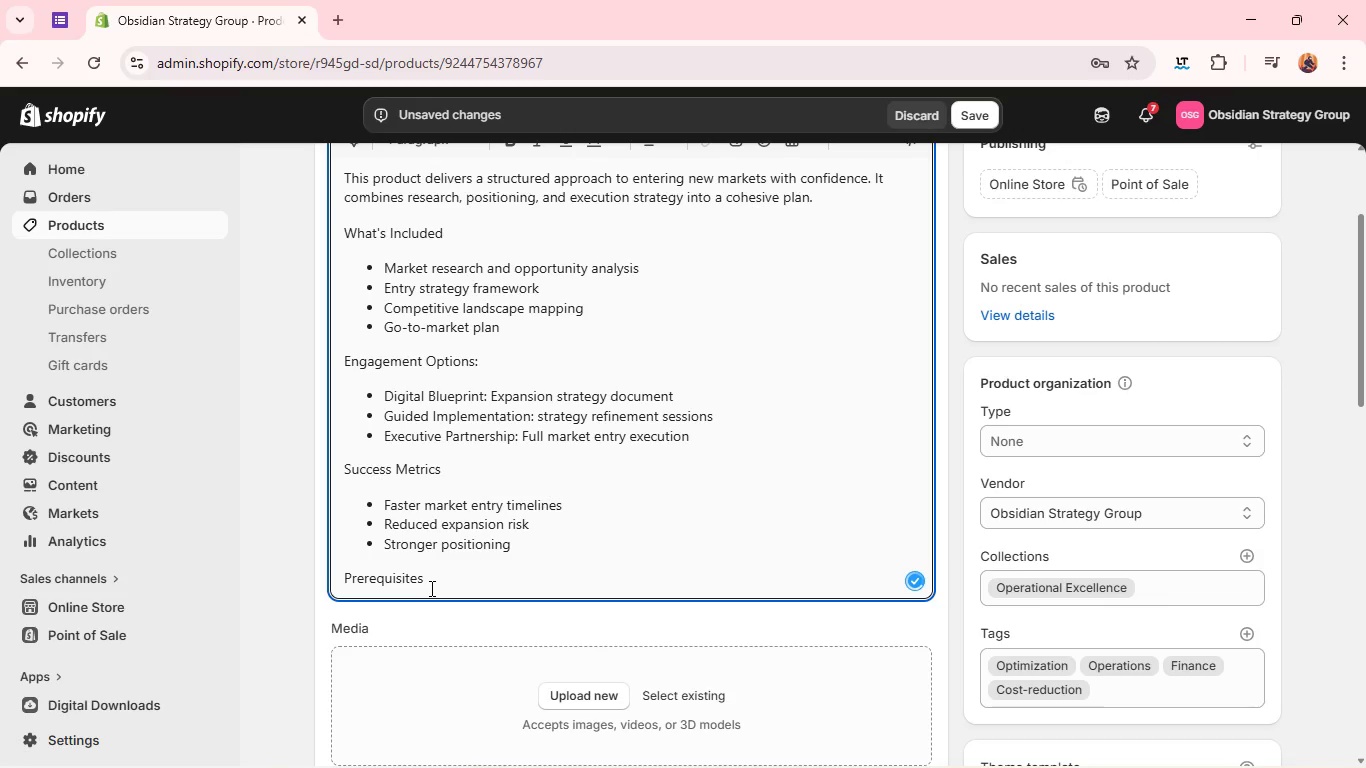 
key(Enter)
 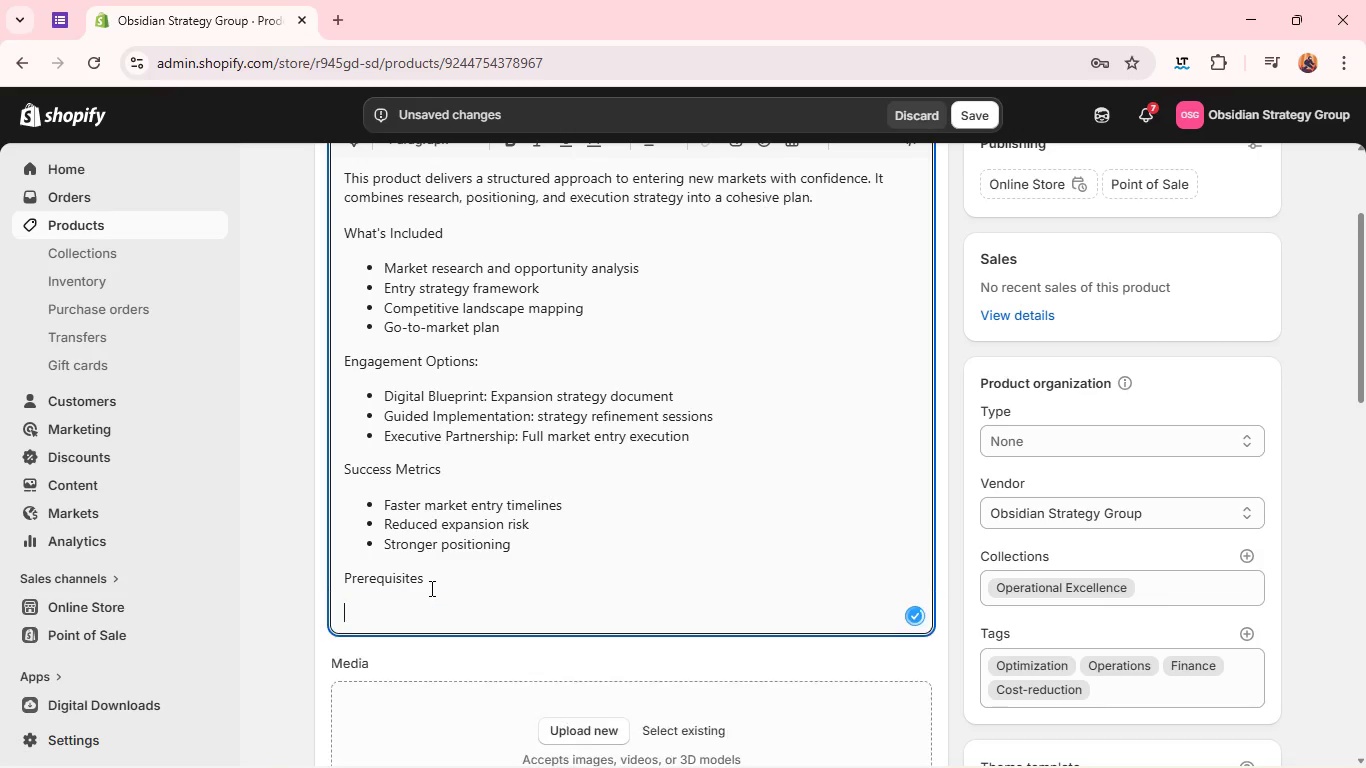 
key(Enter)
 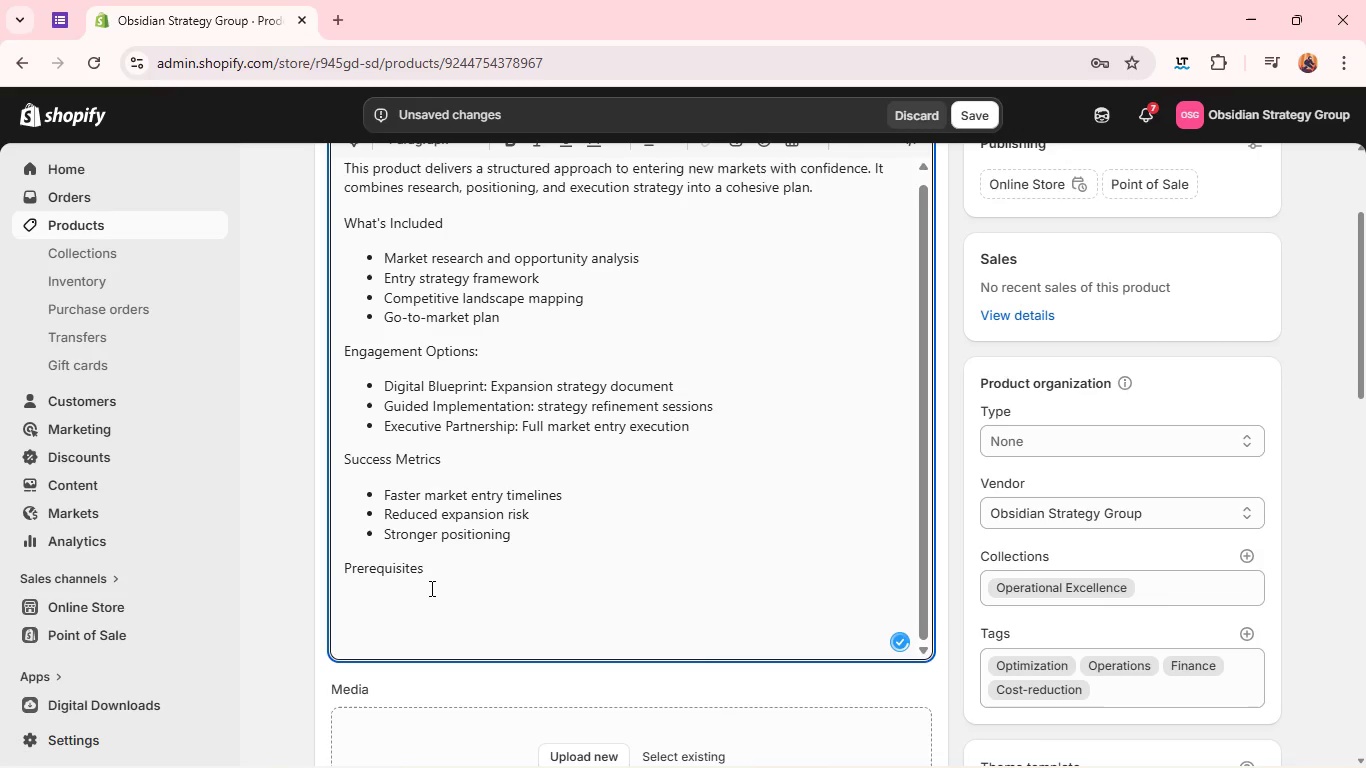 
key(Backspace)
 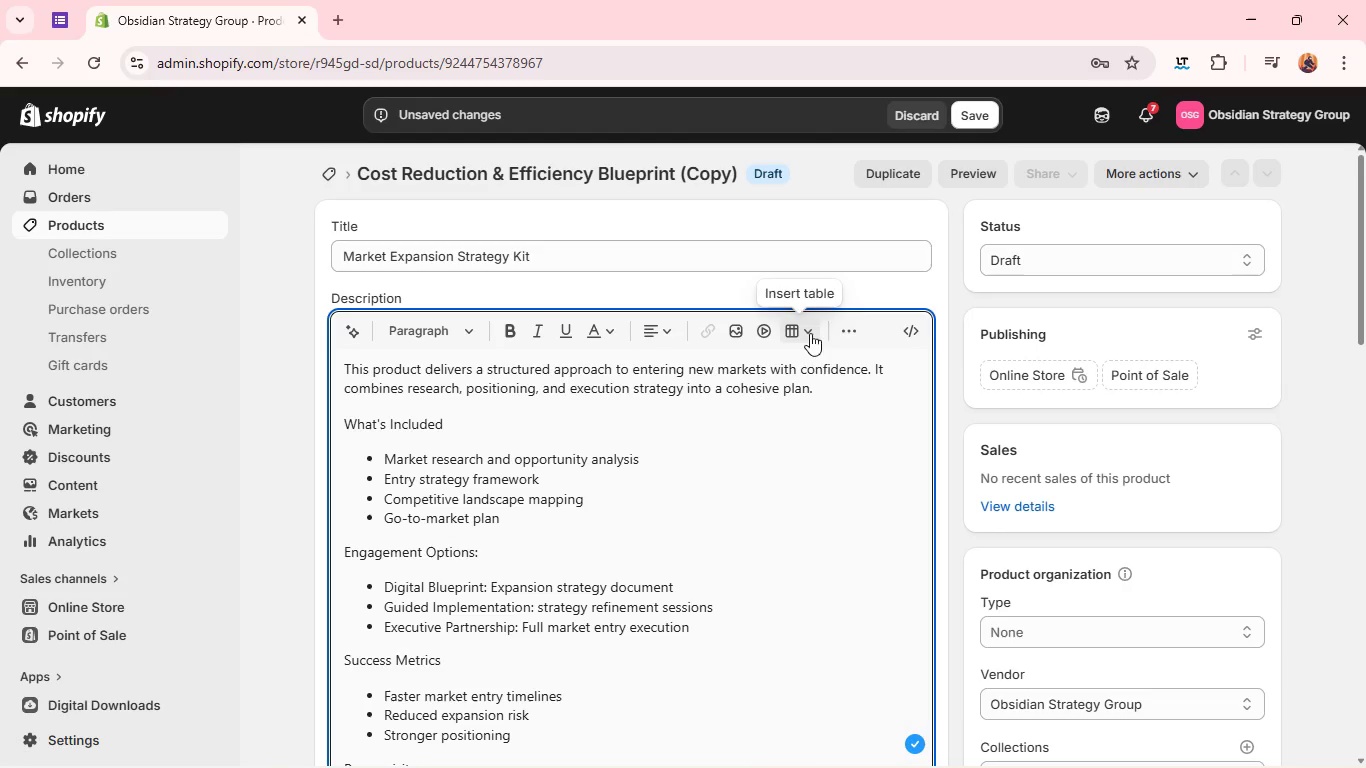 
left_click([845, 329])
 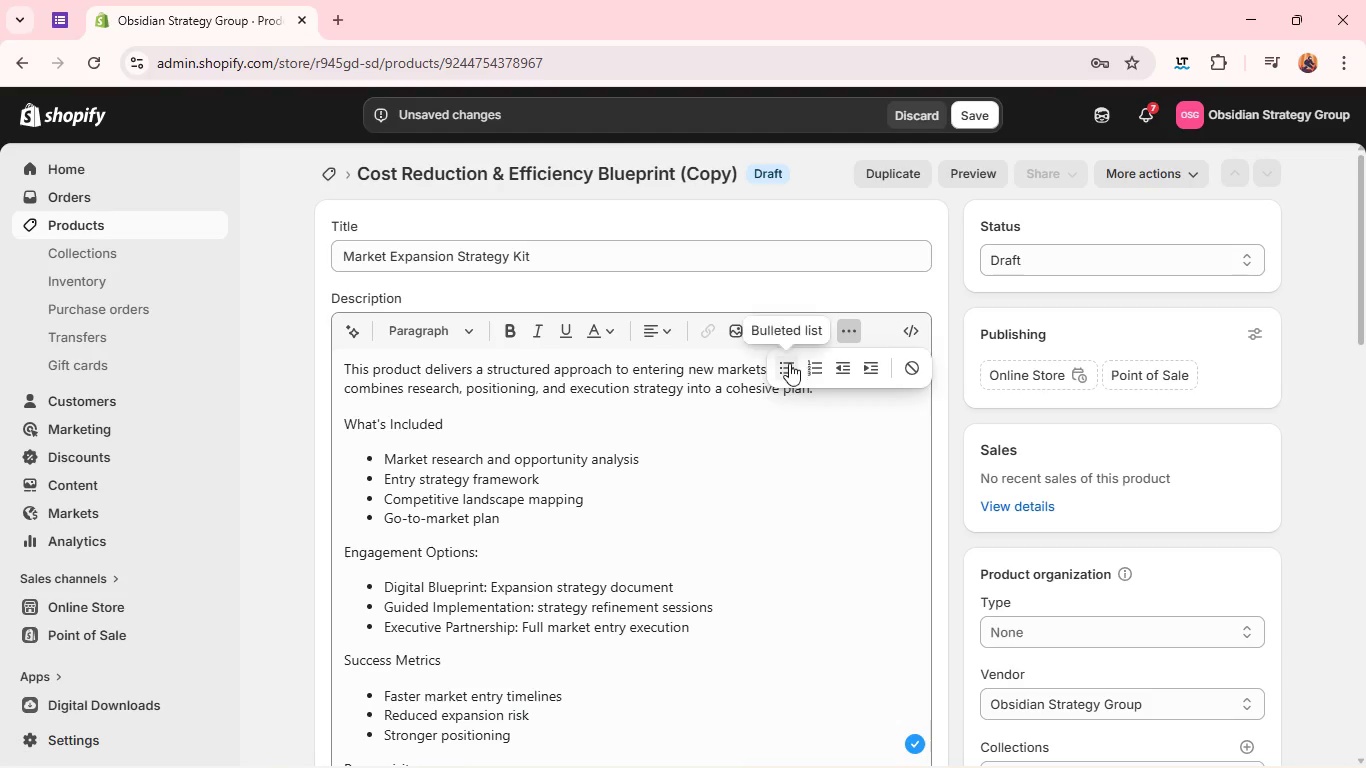 
left_click([787, 369])
 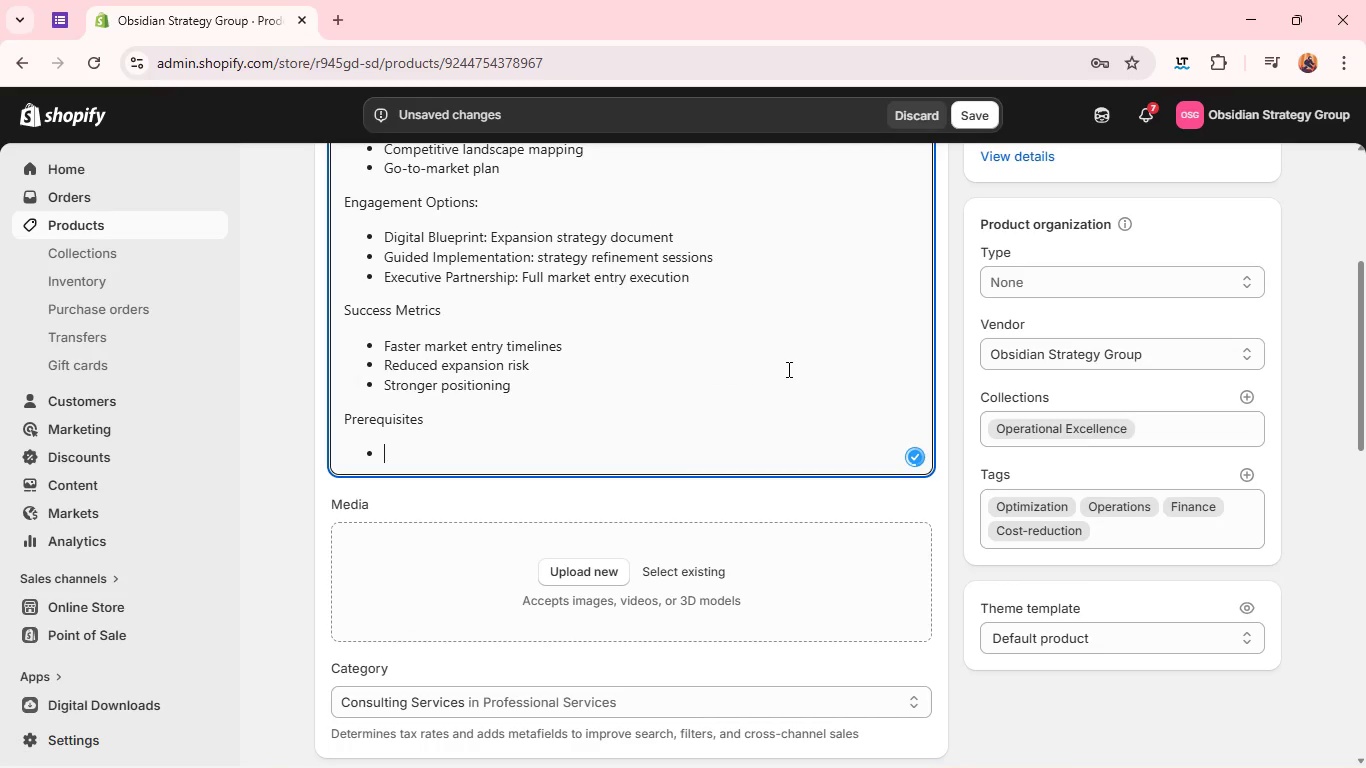 
type(Defined expansion goals budget allocation )
 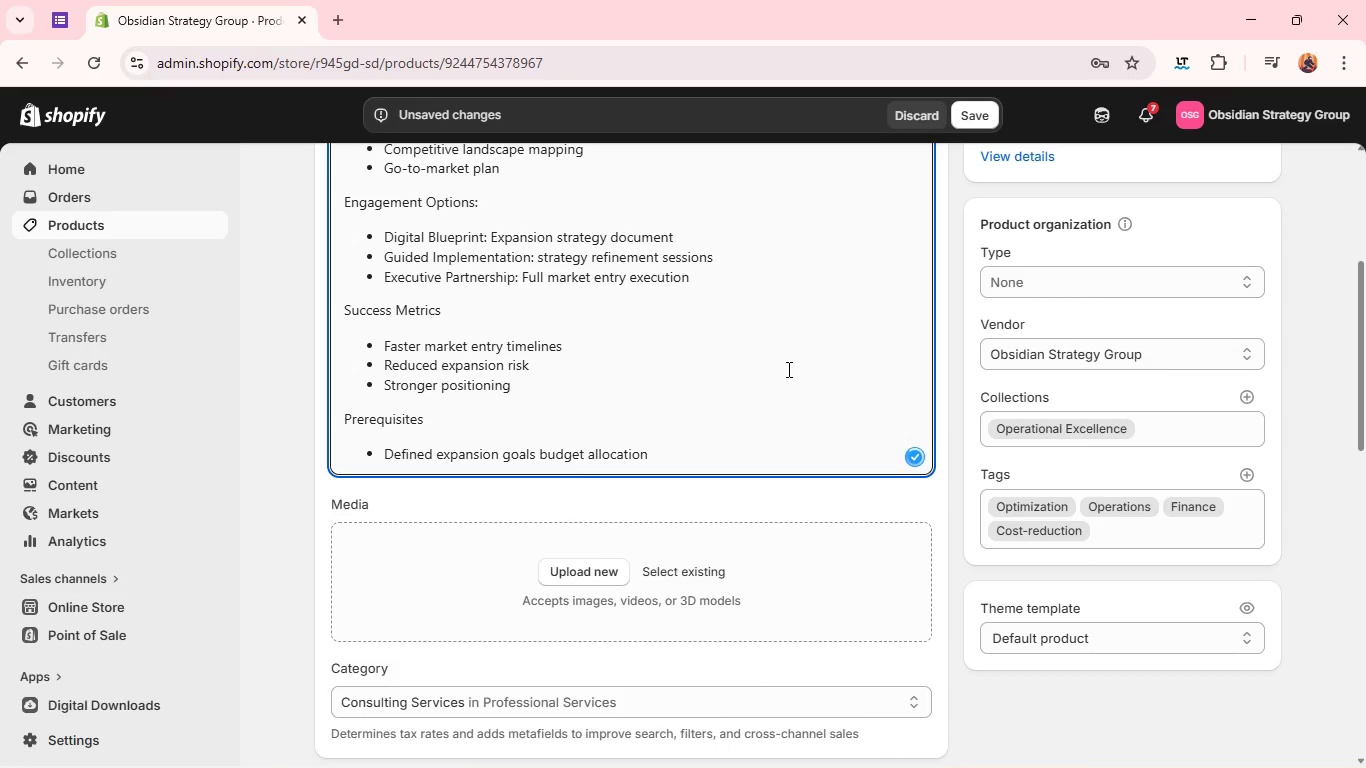 
key(Enter)
 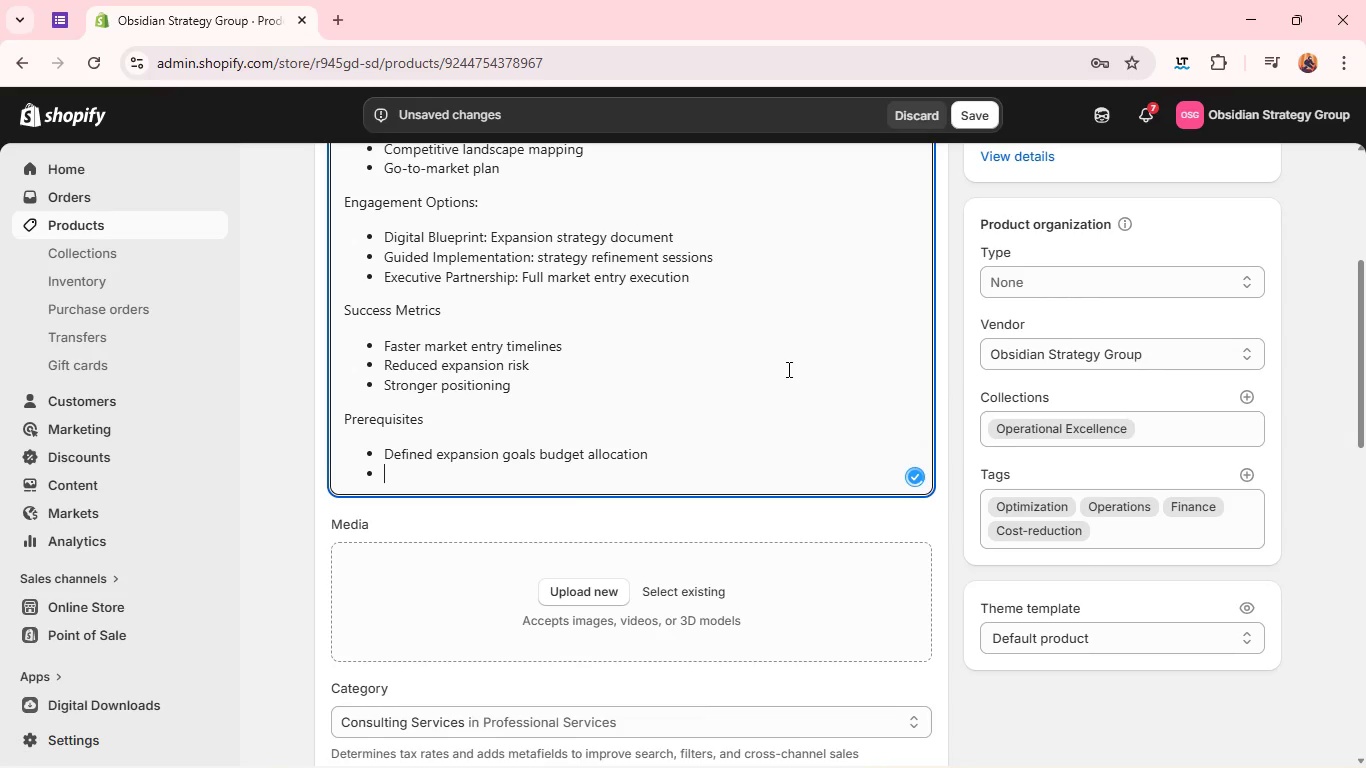 
type(Leadership alignment )
 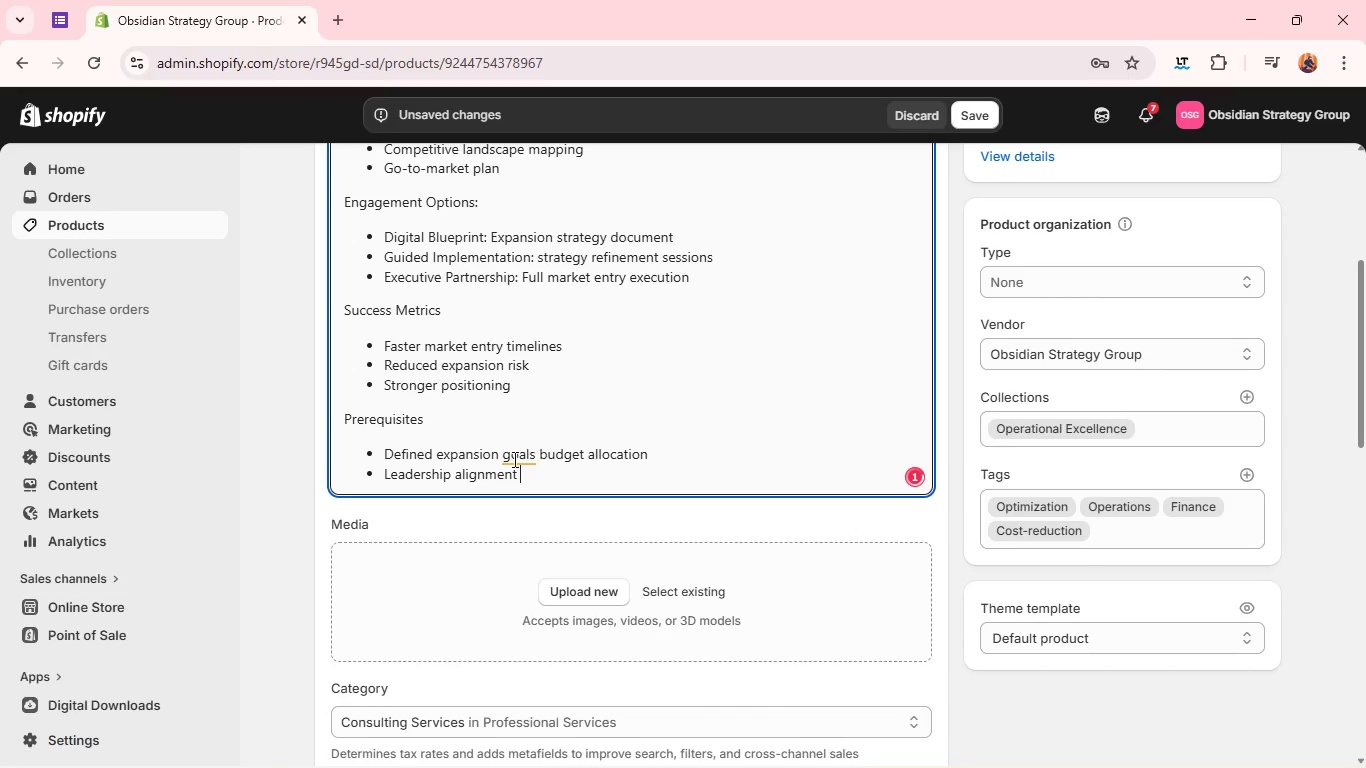 
left_click([513, 459])
 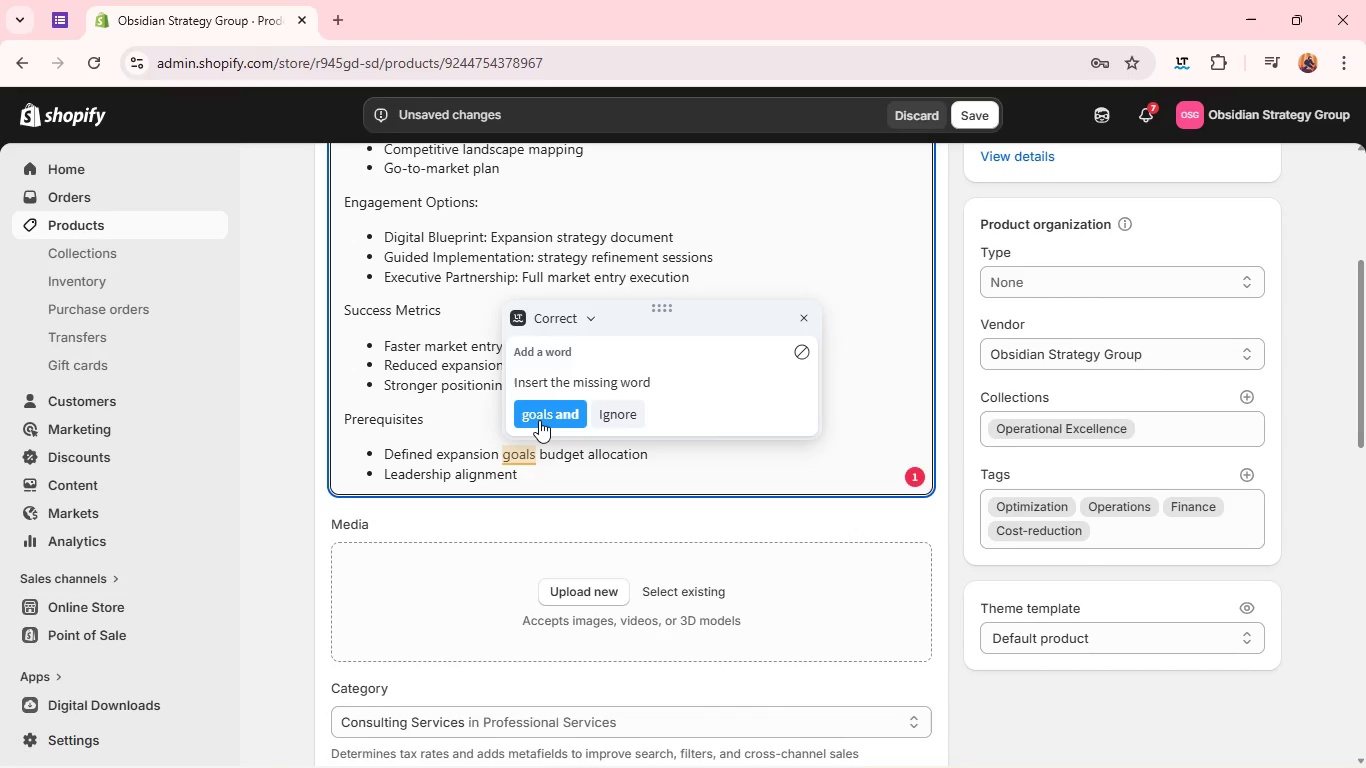 
left_click([539, 420])
 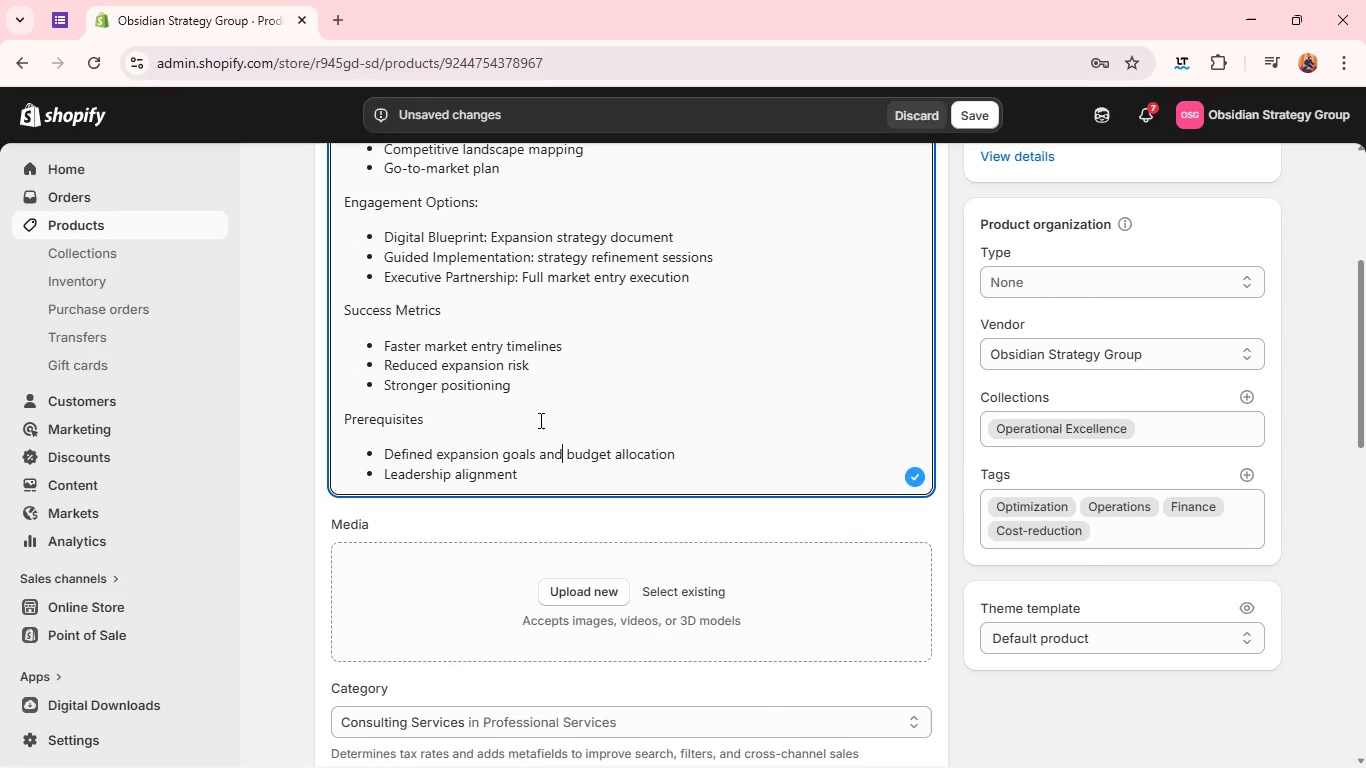 
key(Backspace)
 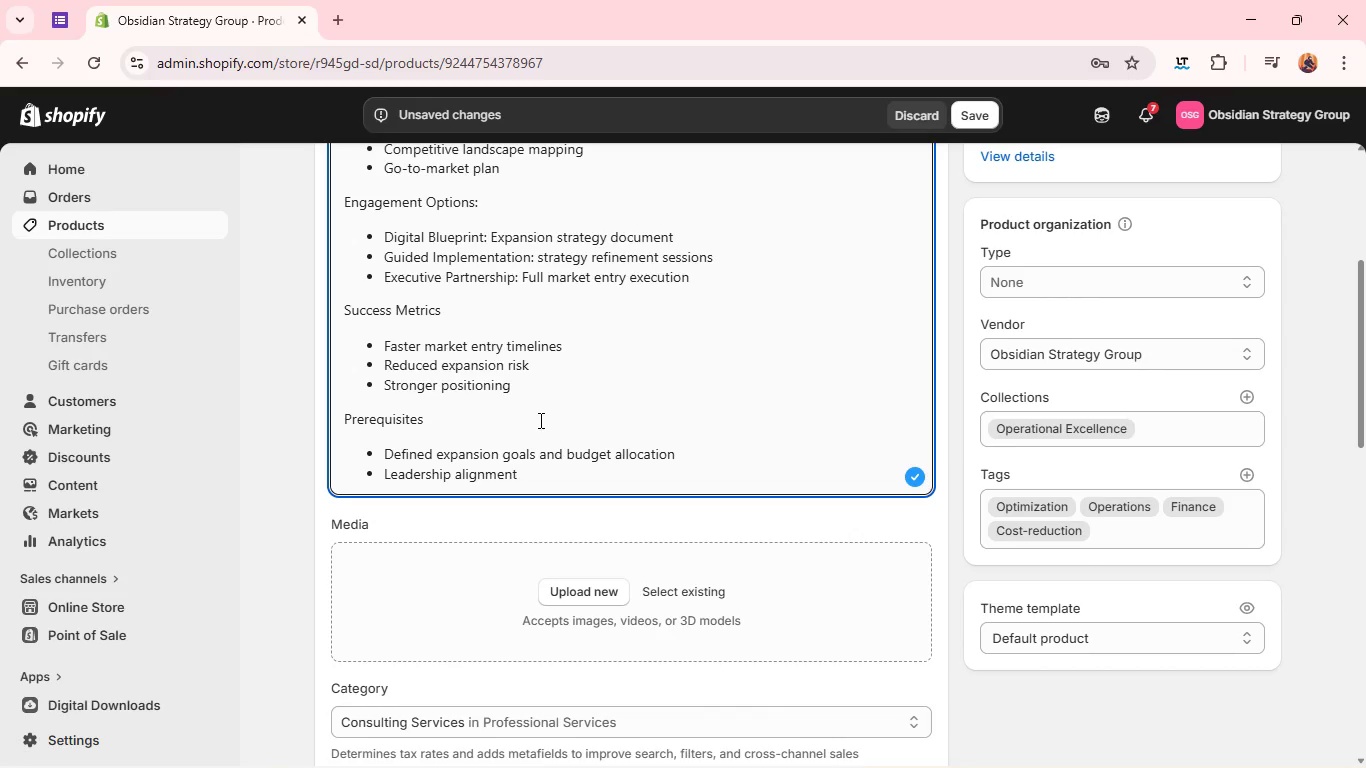 
key(Backspace)
 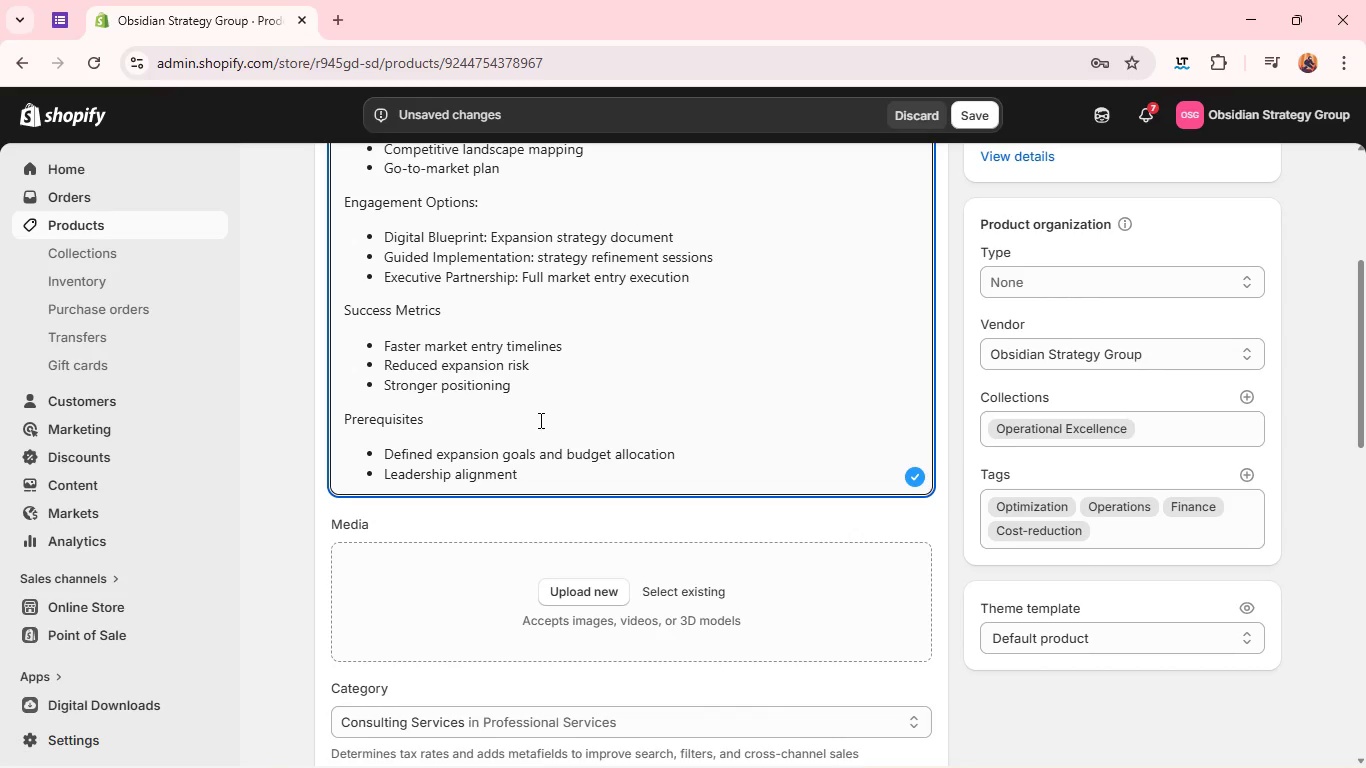 
key(Backspace)
 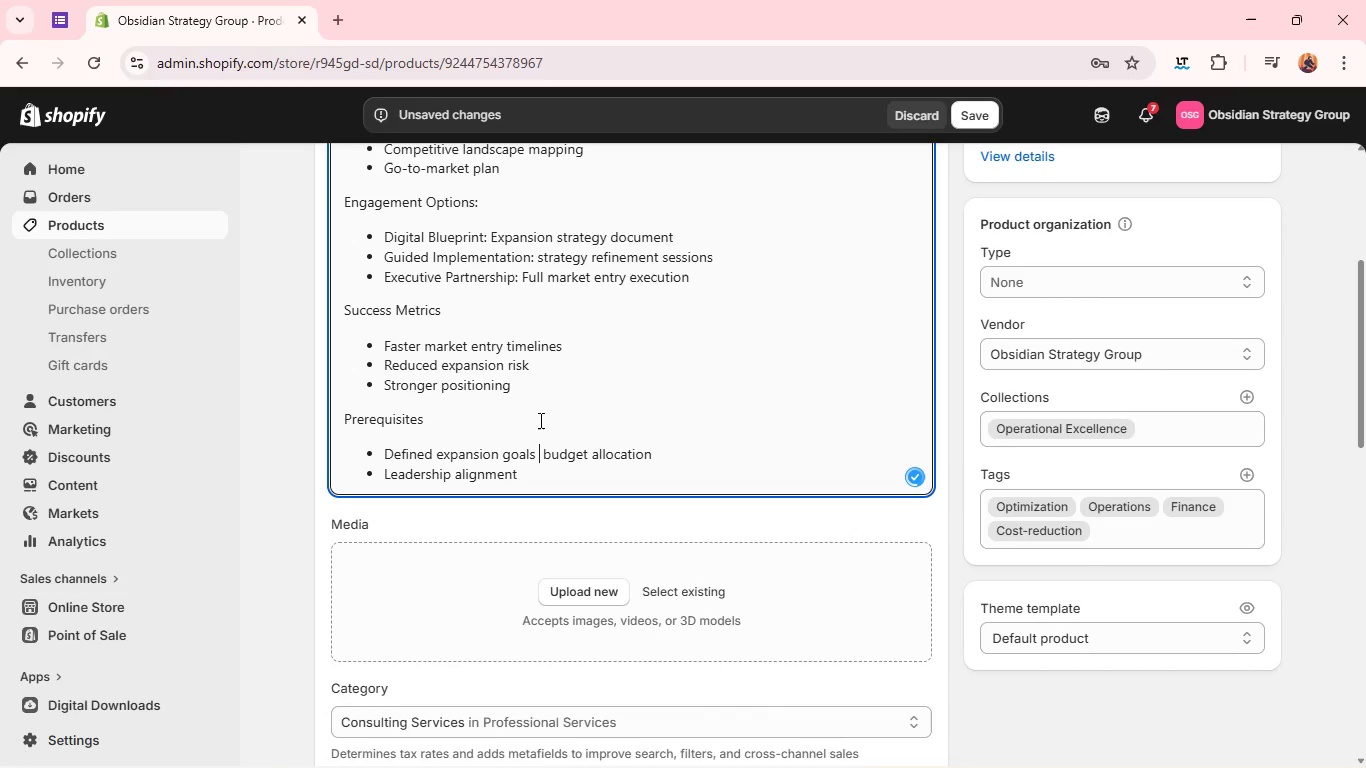 
key(Backspace)
 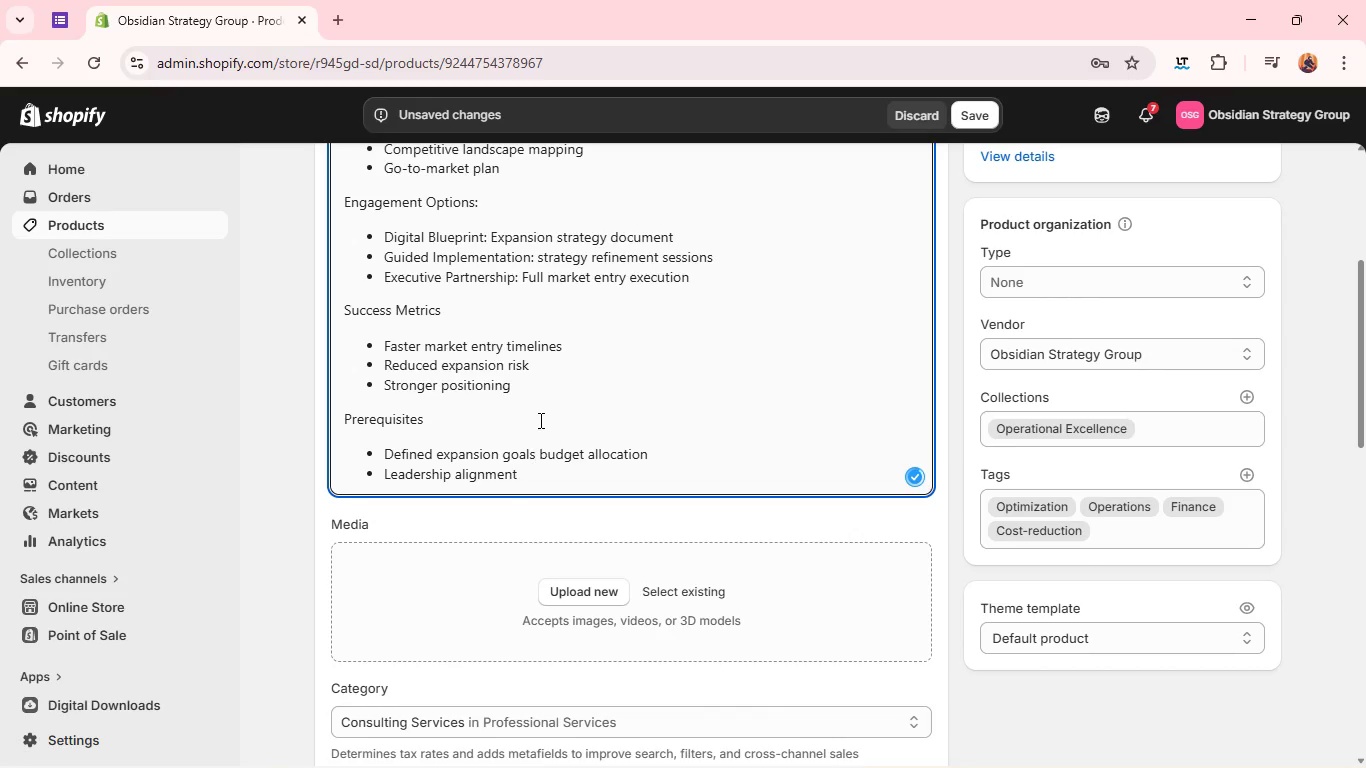 
key(Enter)
 